 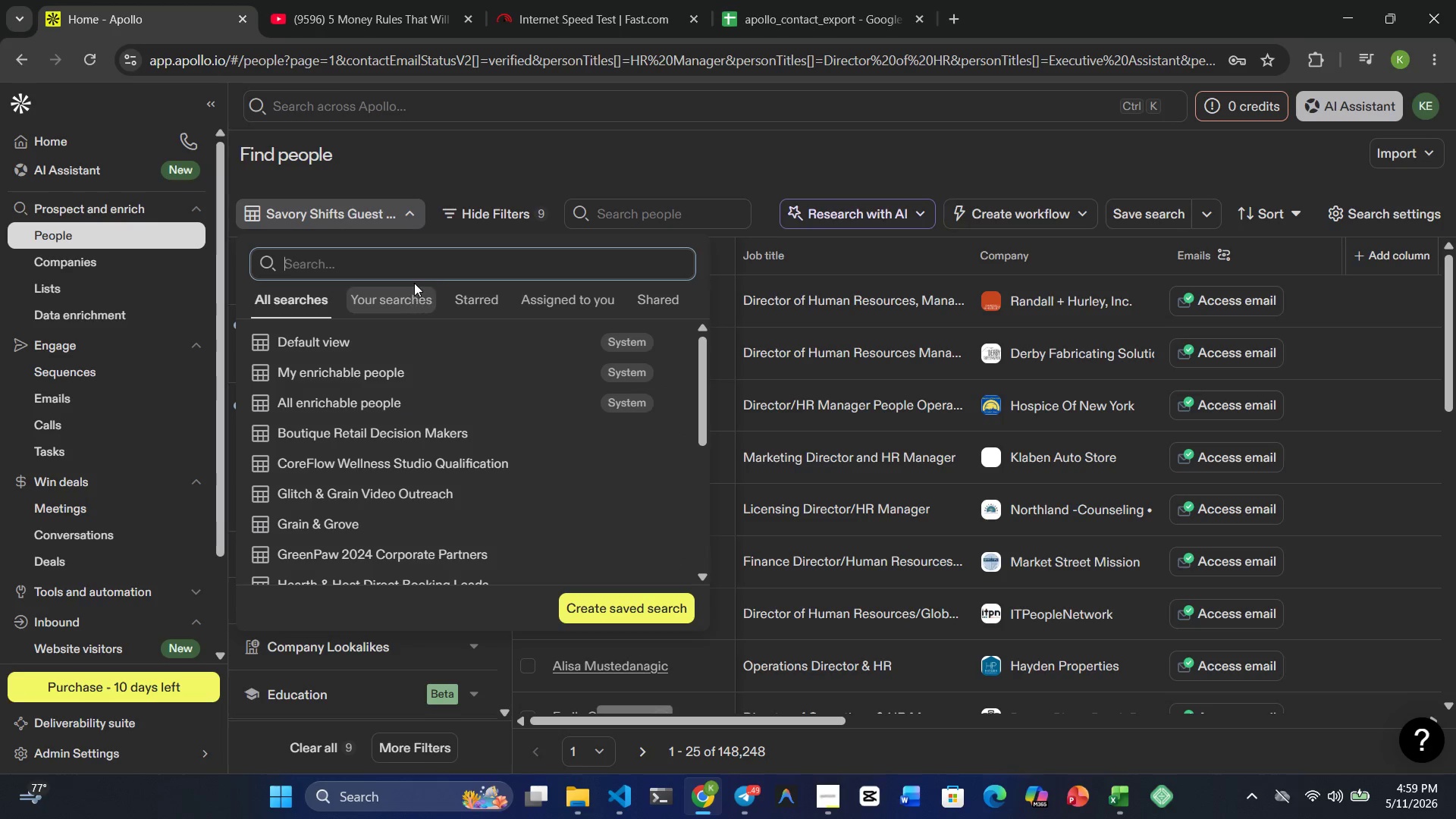 
left_click([318, 203])
 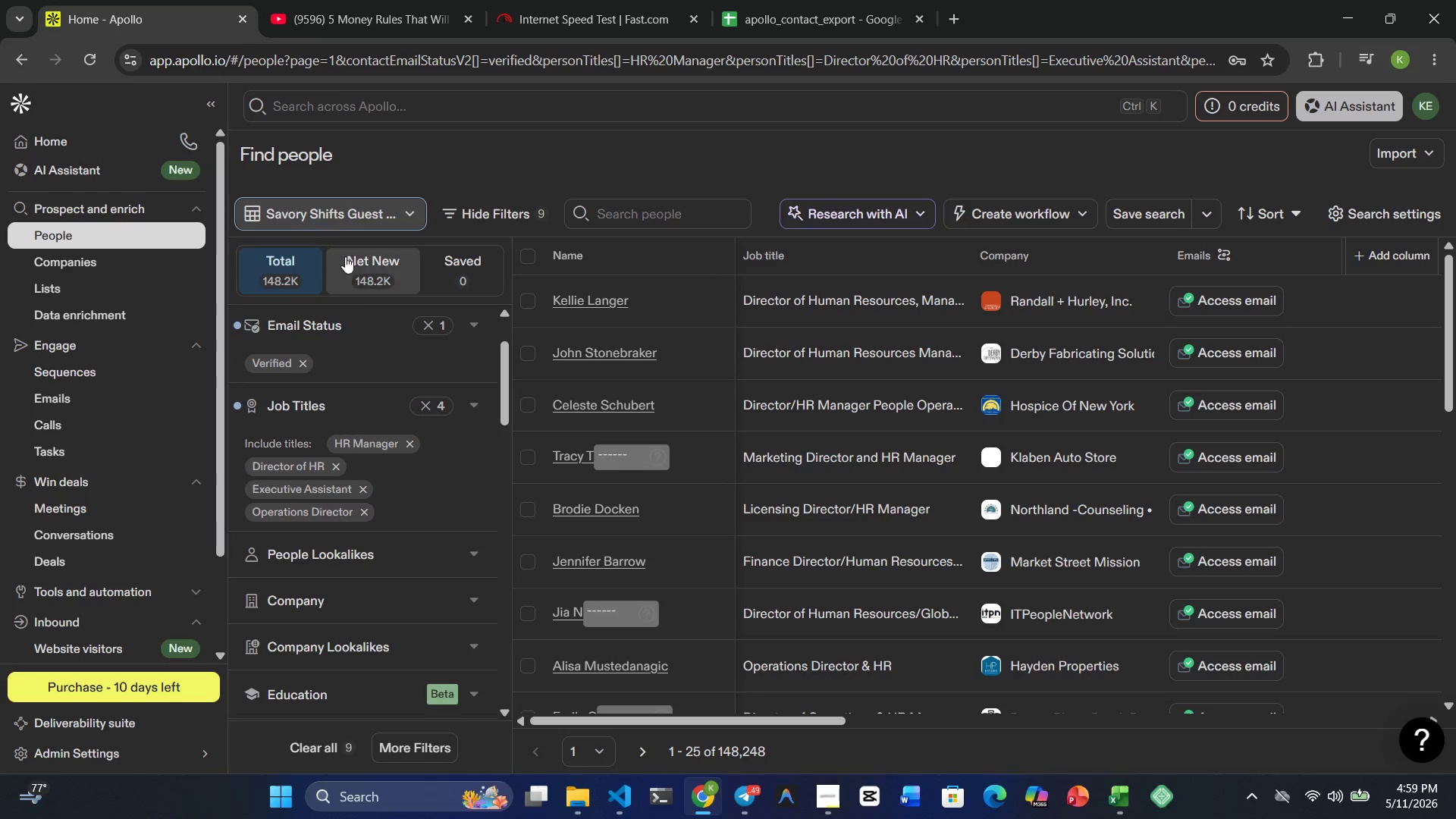 
mouse_move([372, 349])
 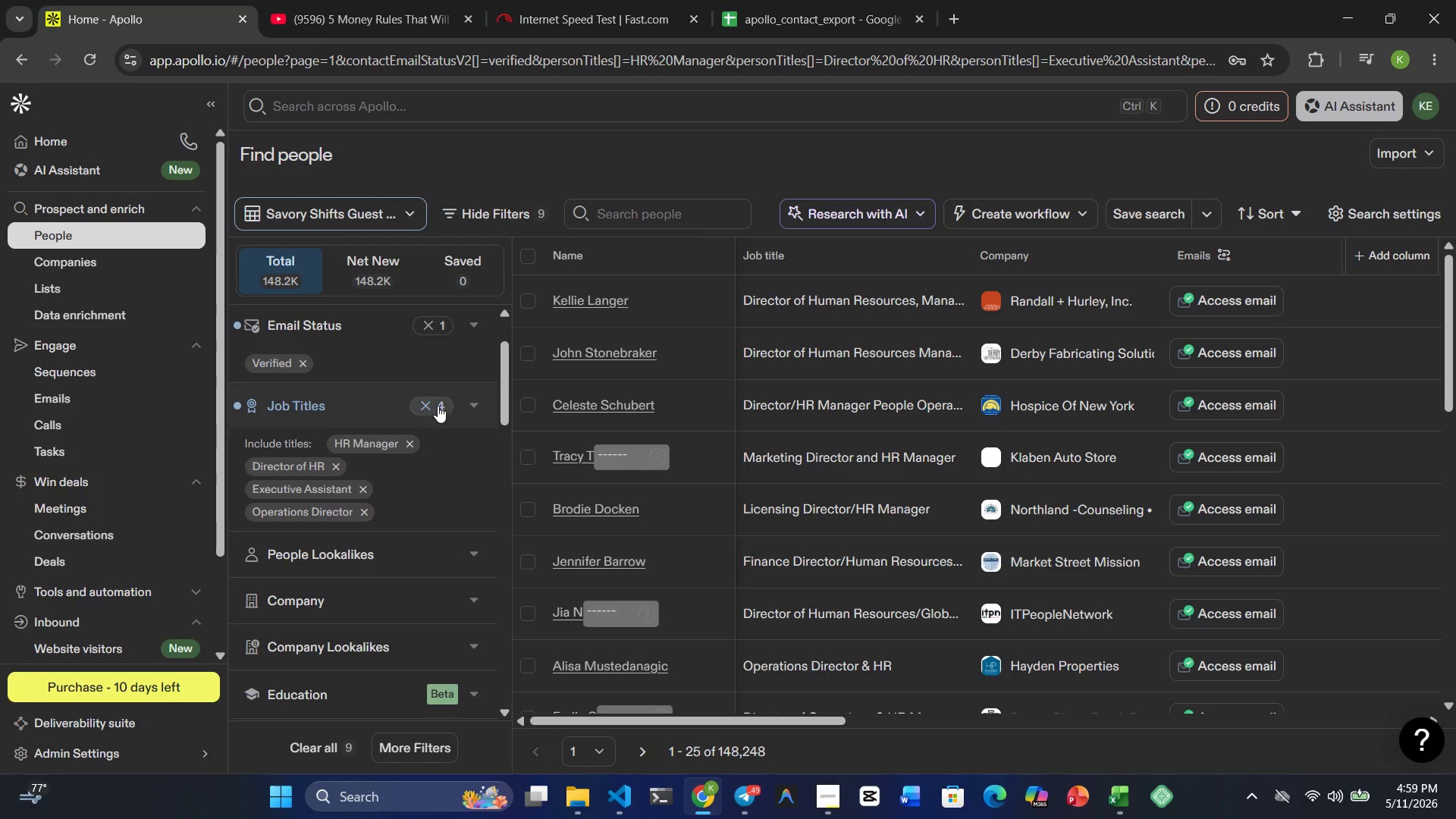 
left_click([470, 402])
 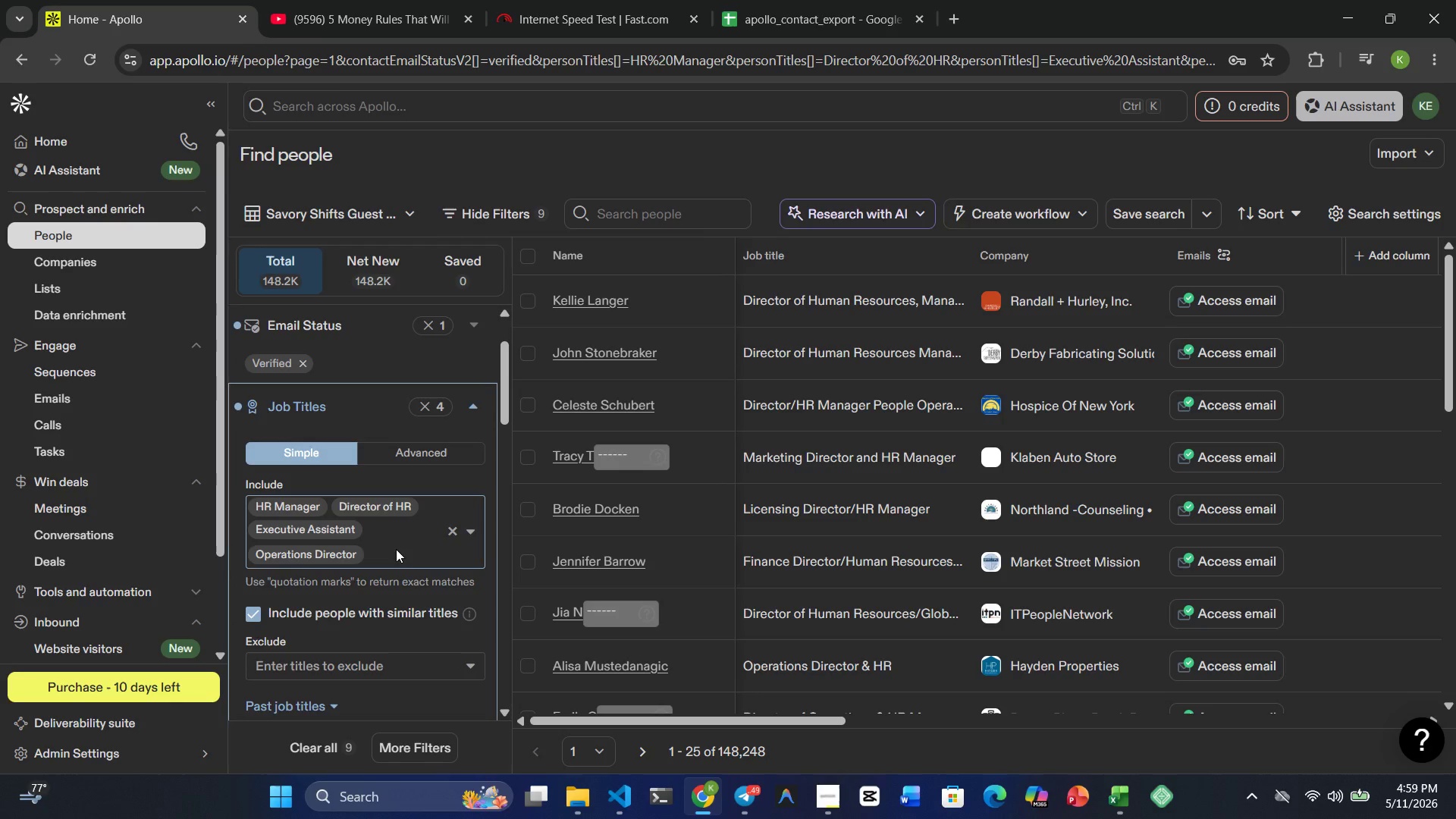 
left_click([395, 550])
 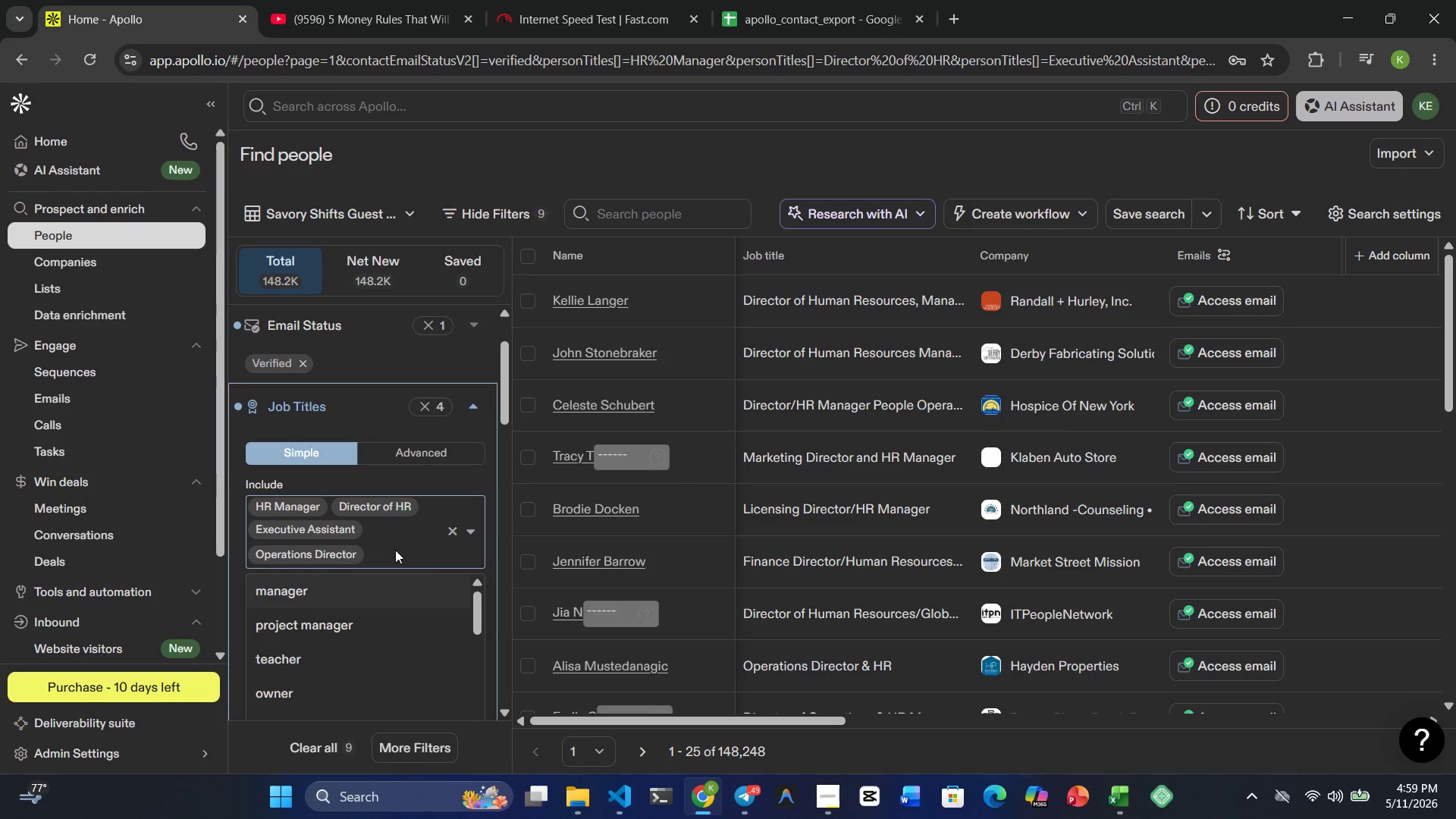 
wait(11.06)
 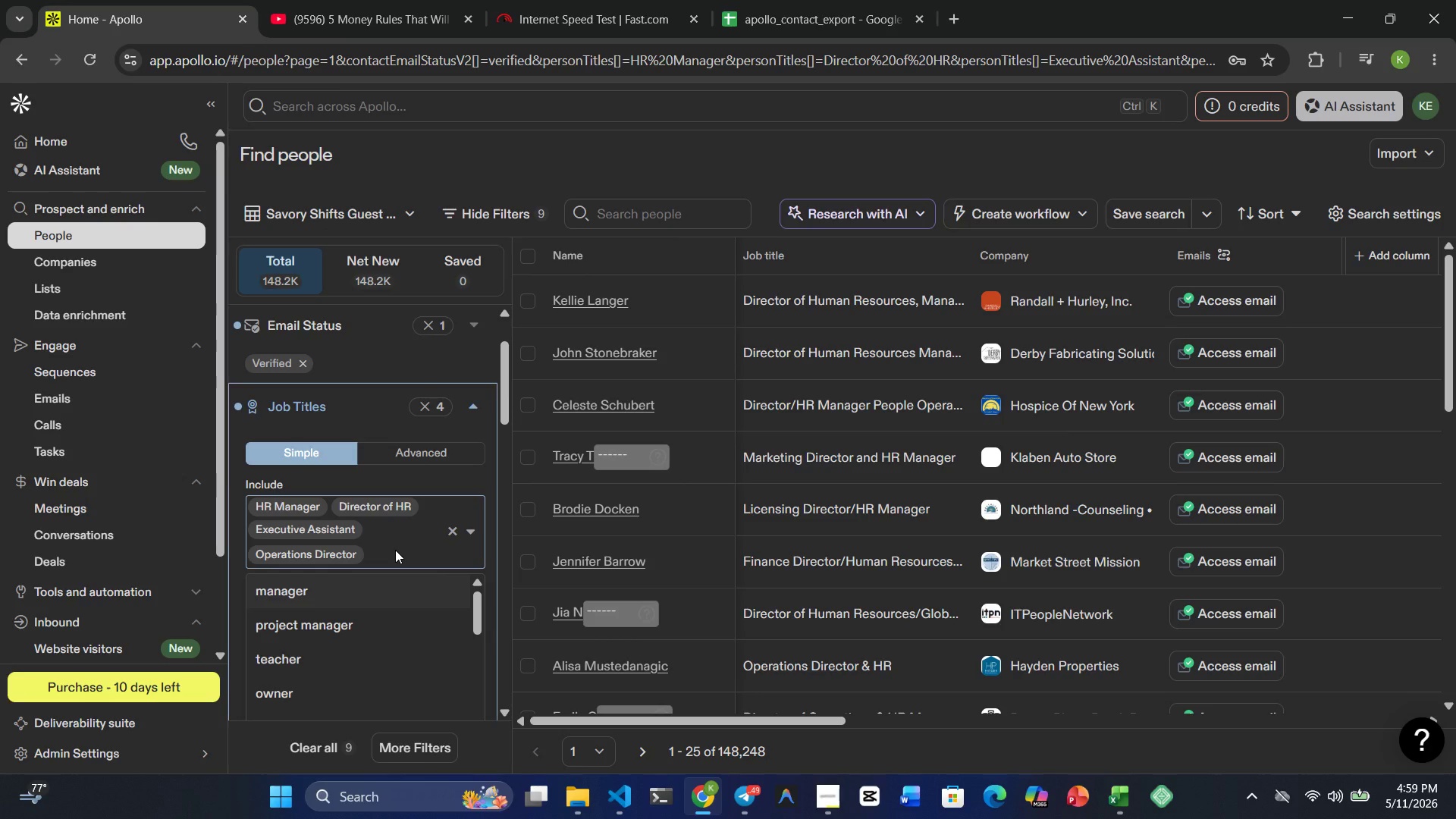 
left_click([391, 214])
 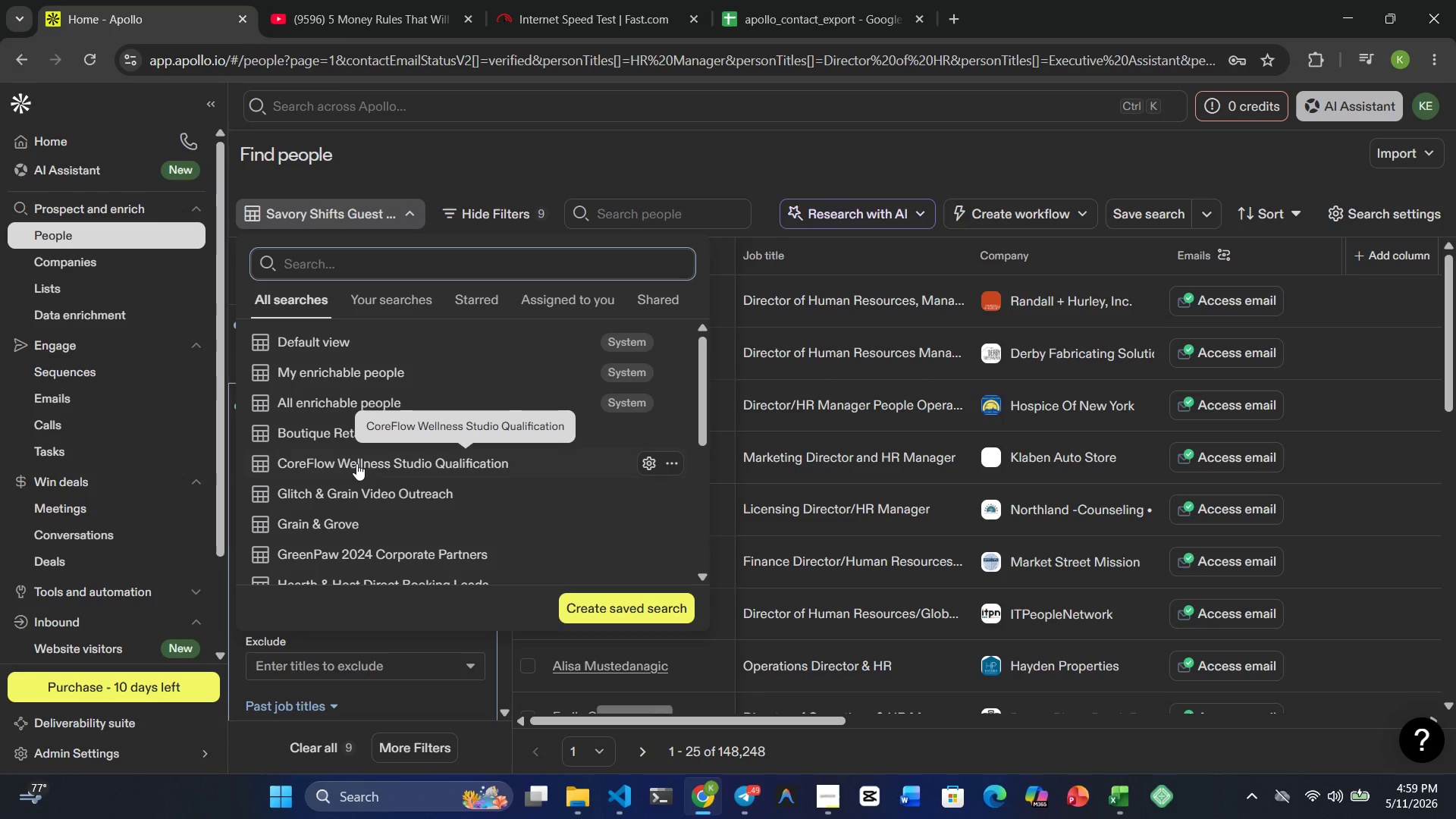 
scroll: coordinate [356, 463], scroll_direction: down, amount: 1.0
 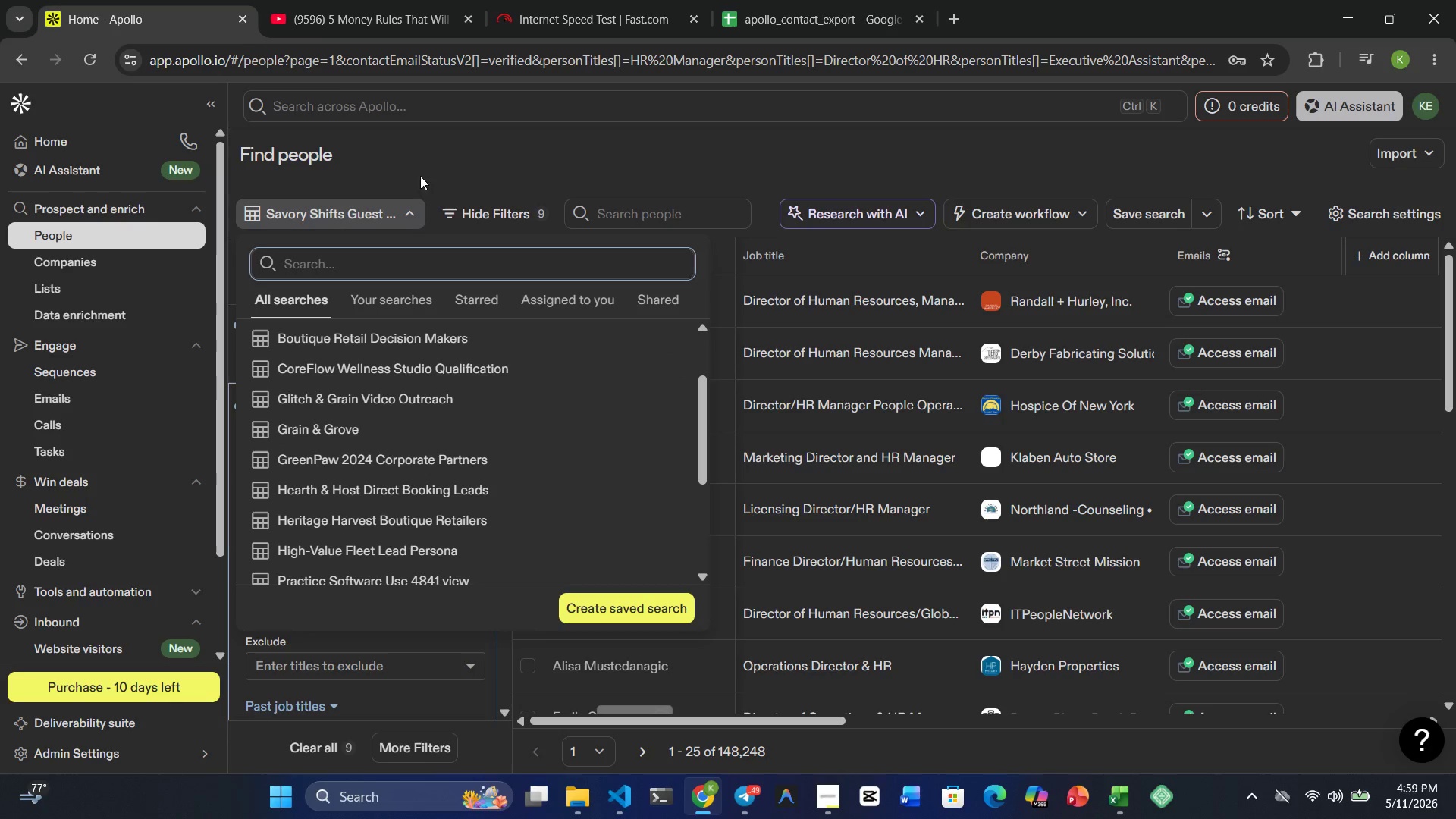 
left_click([430, 160])
 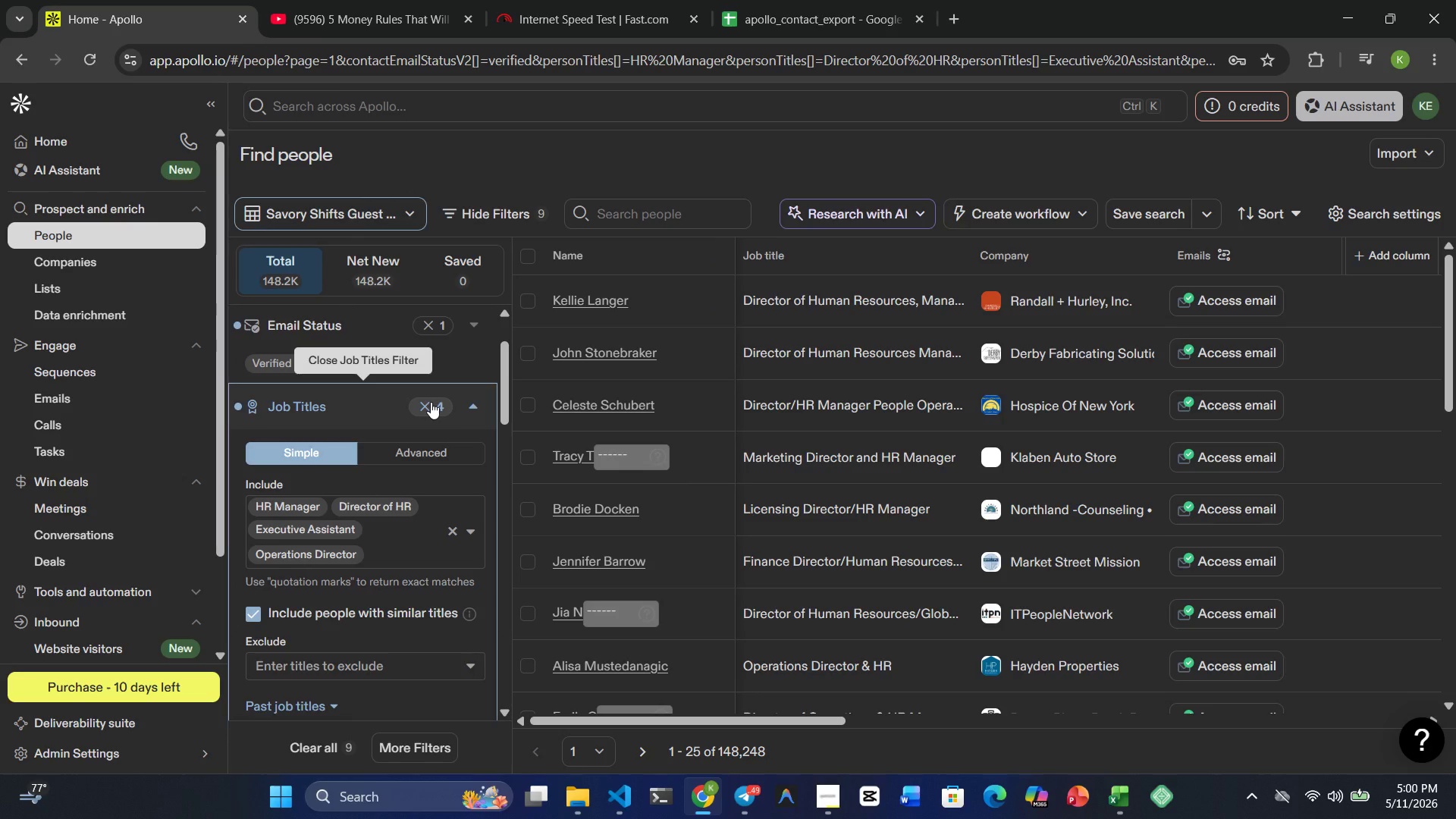 
wait(7.66)
 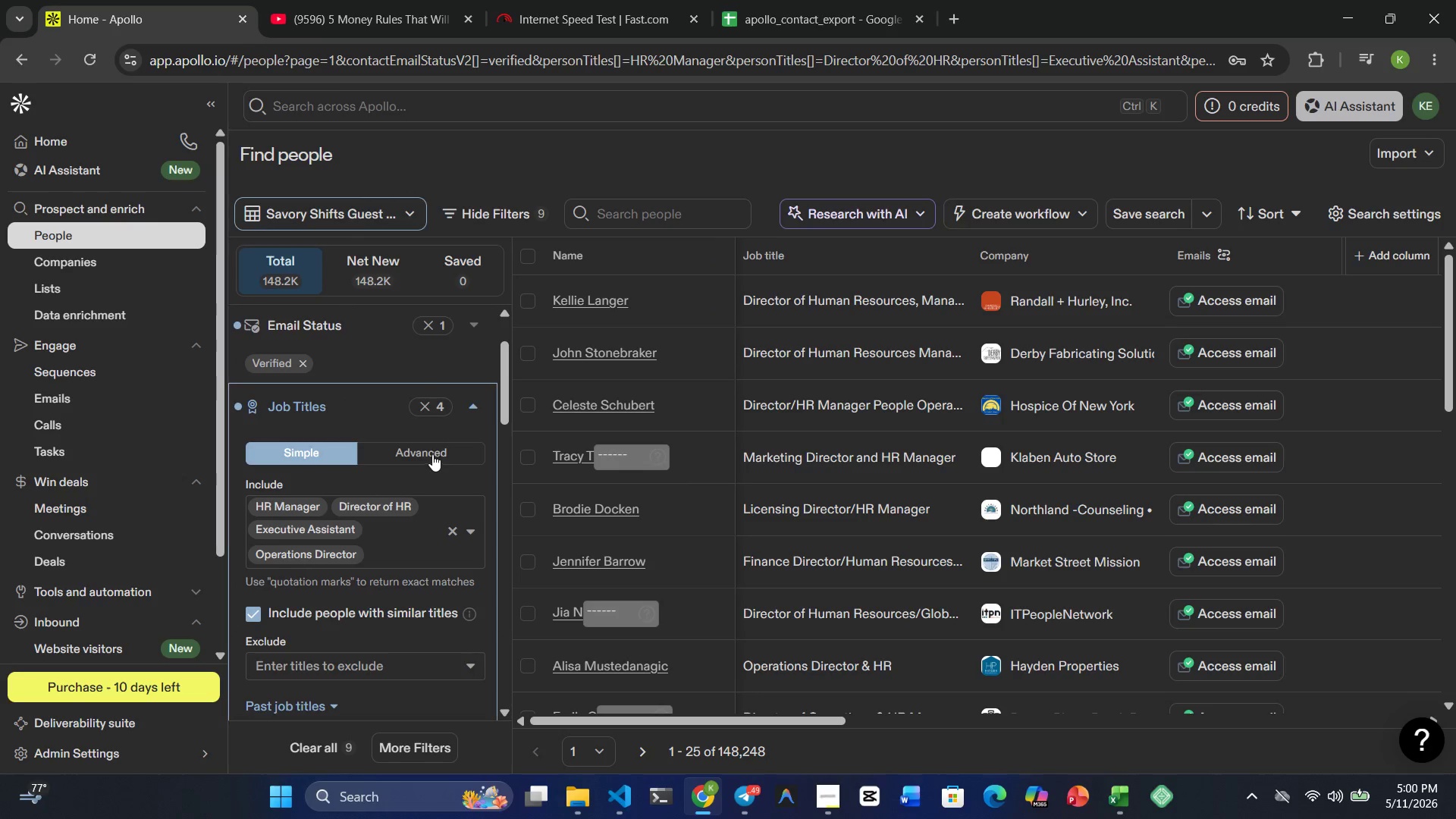 
left_click([431, 402])
 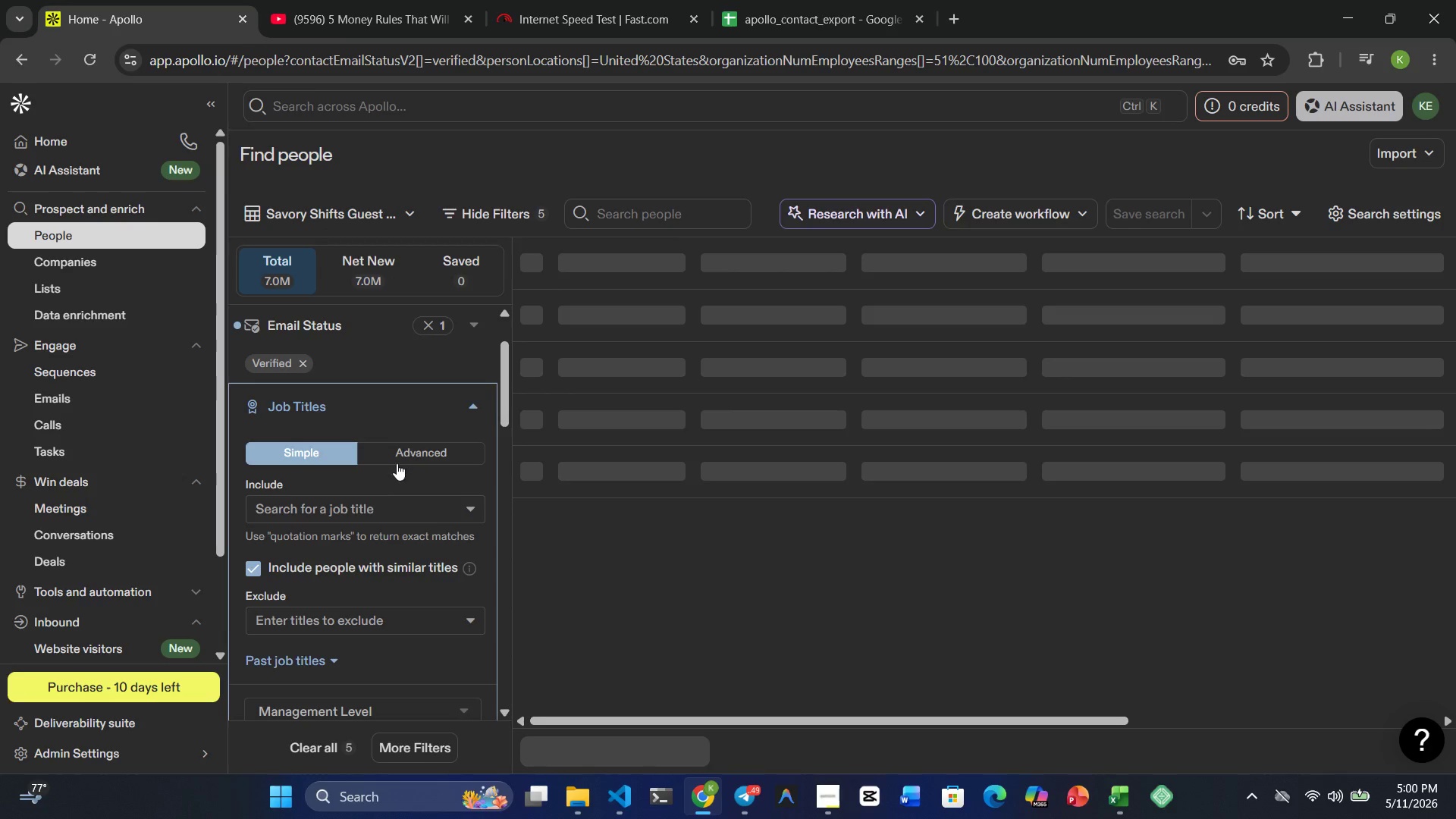 
scroll: coordinate [389, 451], scroll_direction: up, amount: 5.0
 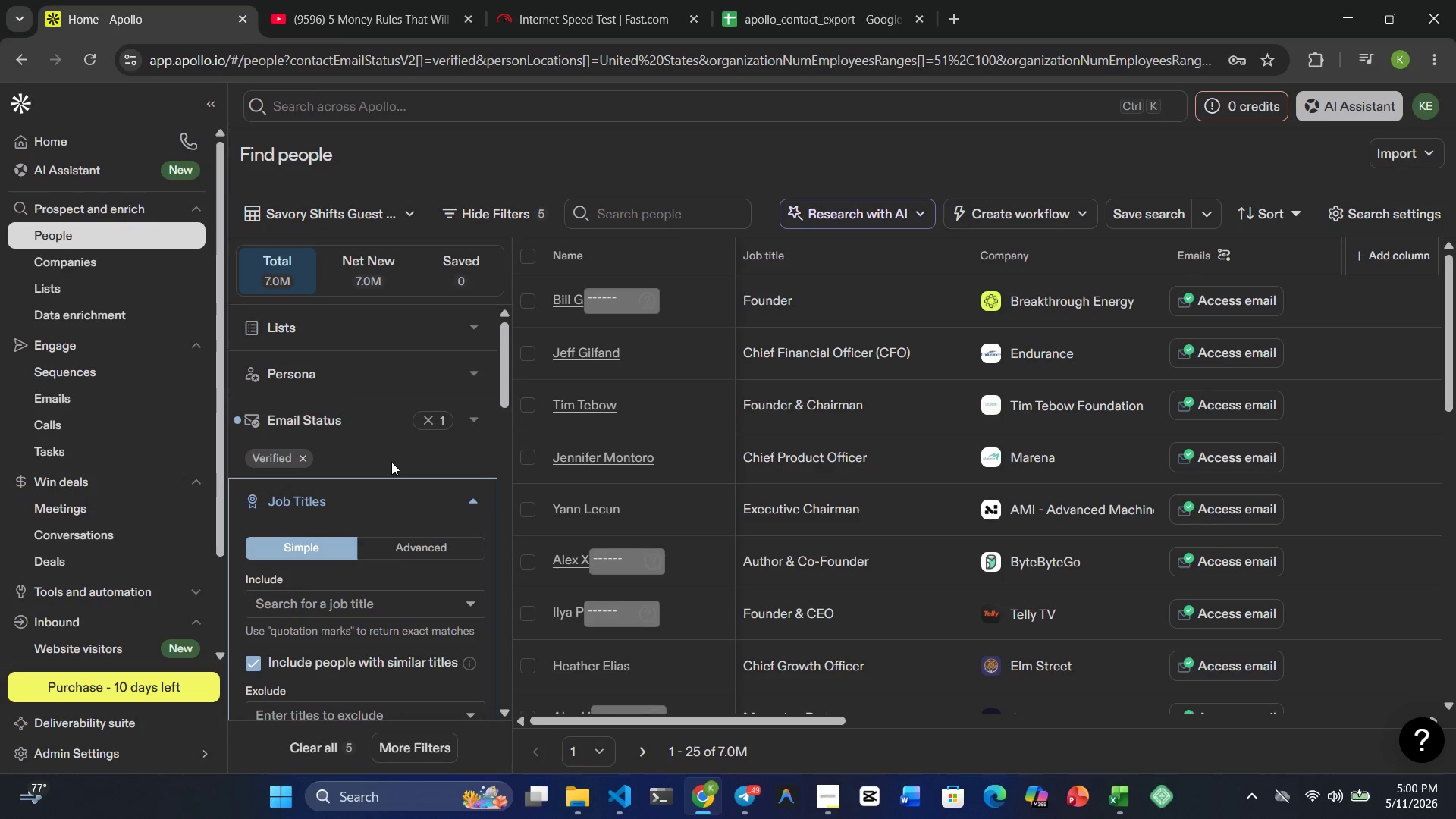 
scroll: coordinate [391, 463], scroll_direction: none, amount: 0.0
 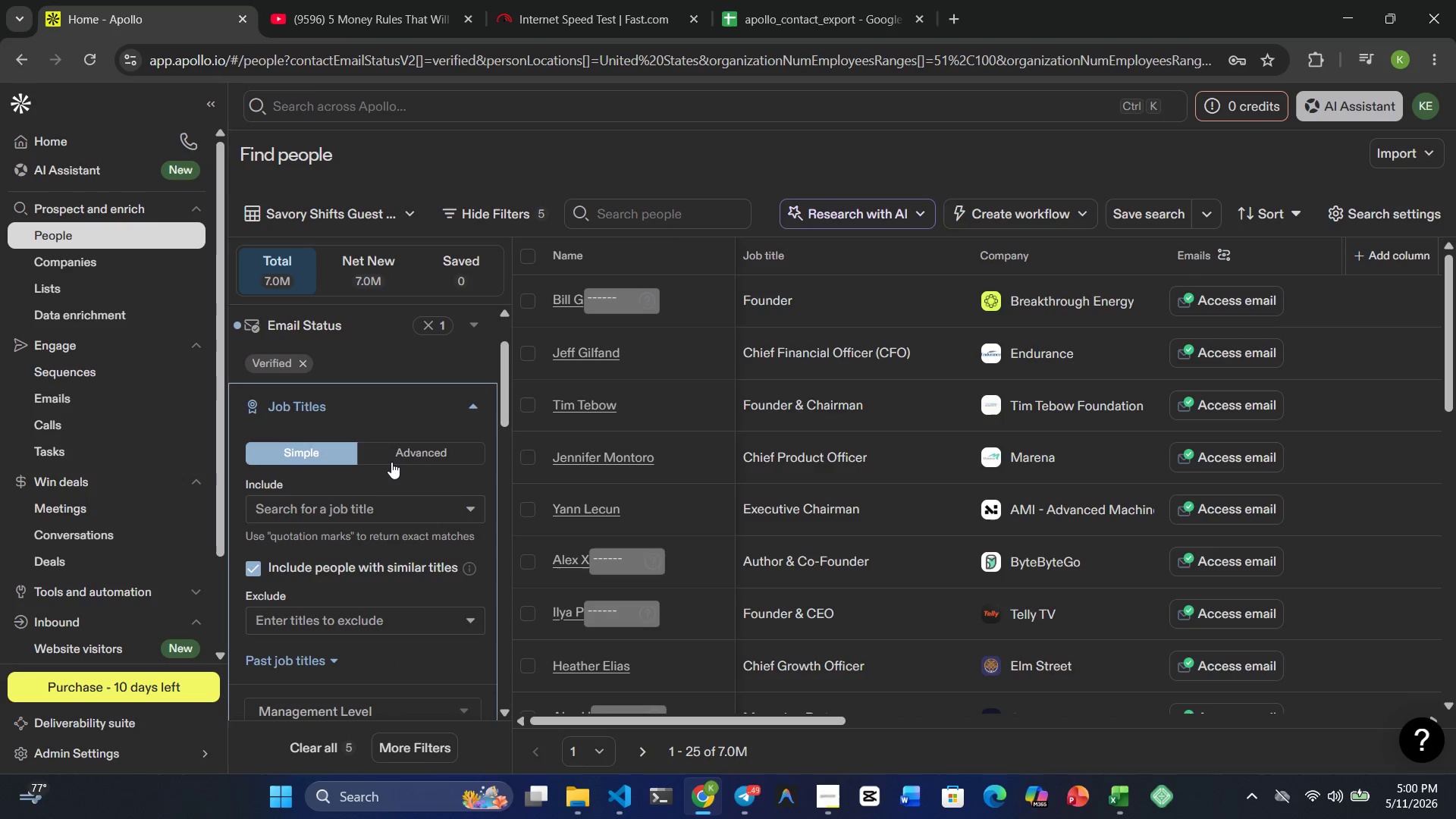 
scroll: coordinate [391, 462], scroll_direction: down, amount: 1.0
 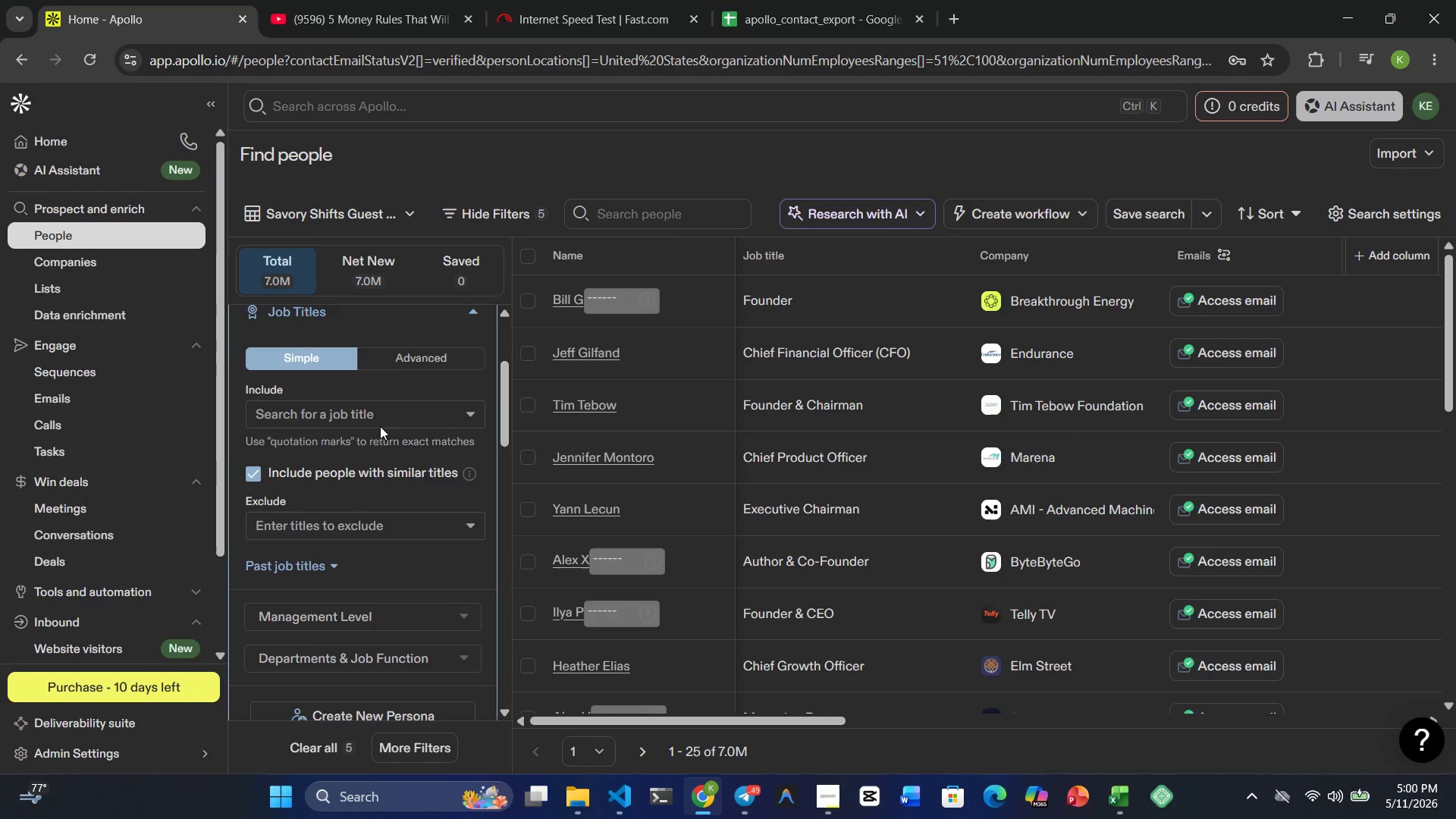 
left_click([380, 414])
 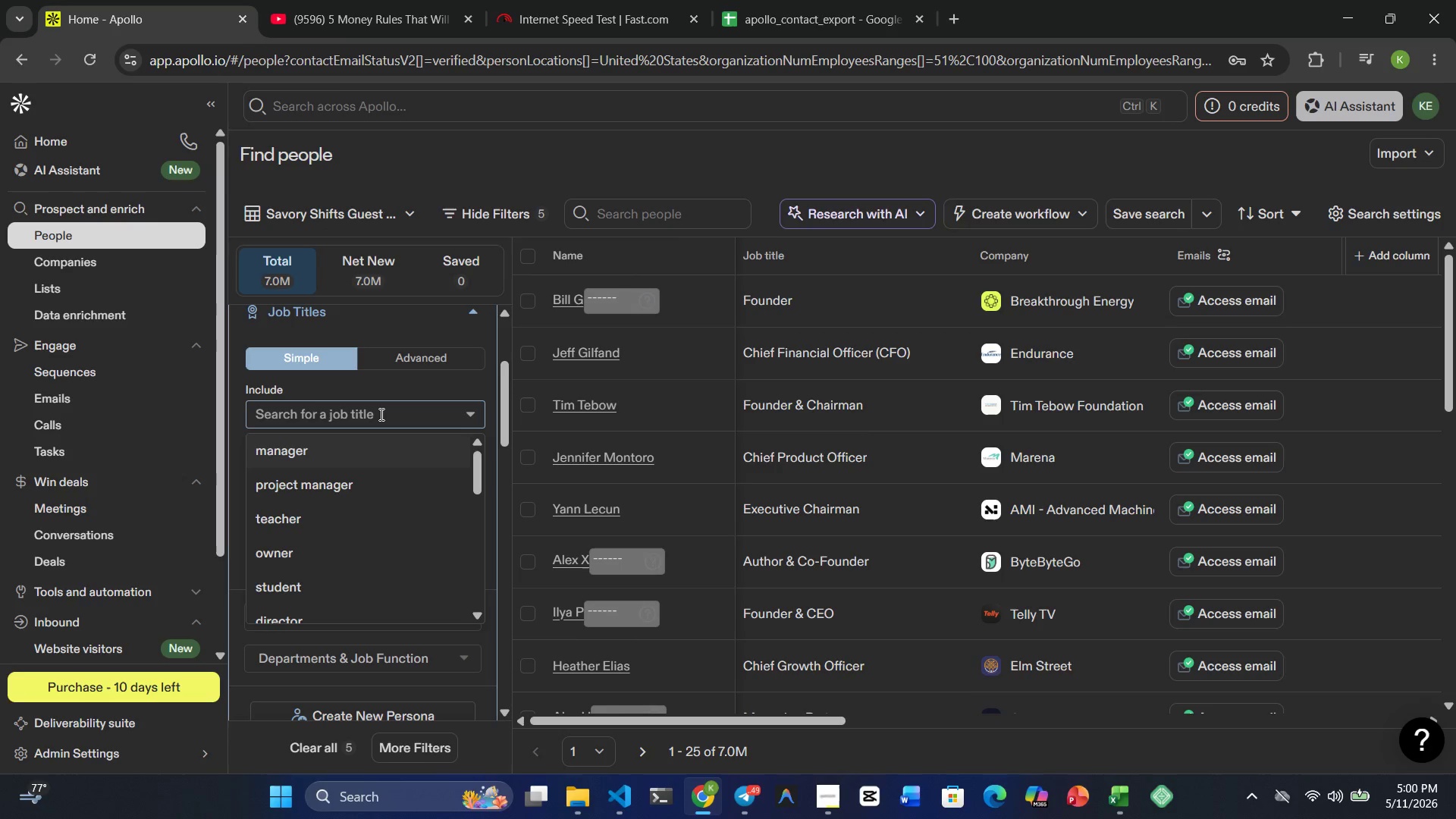 
wait(19.8)
 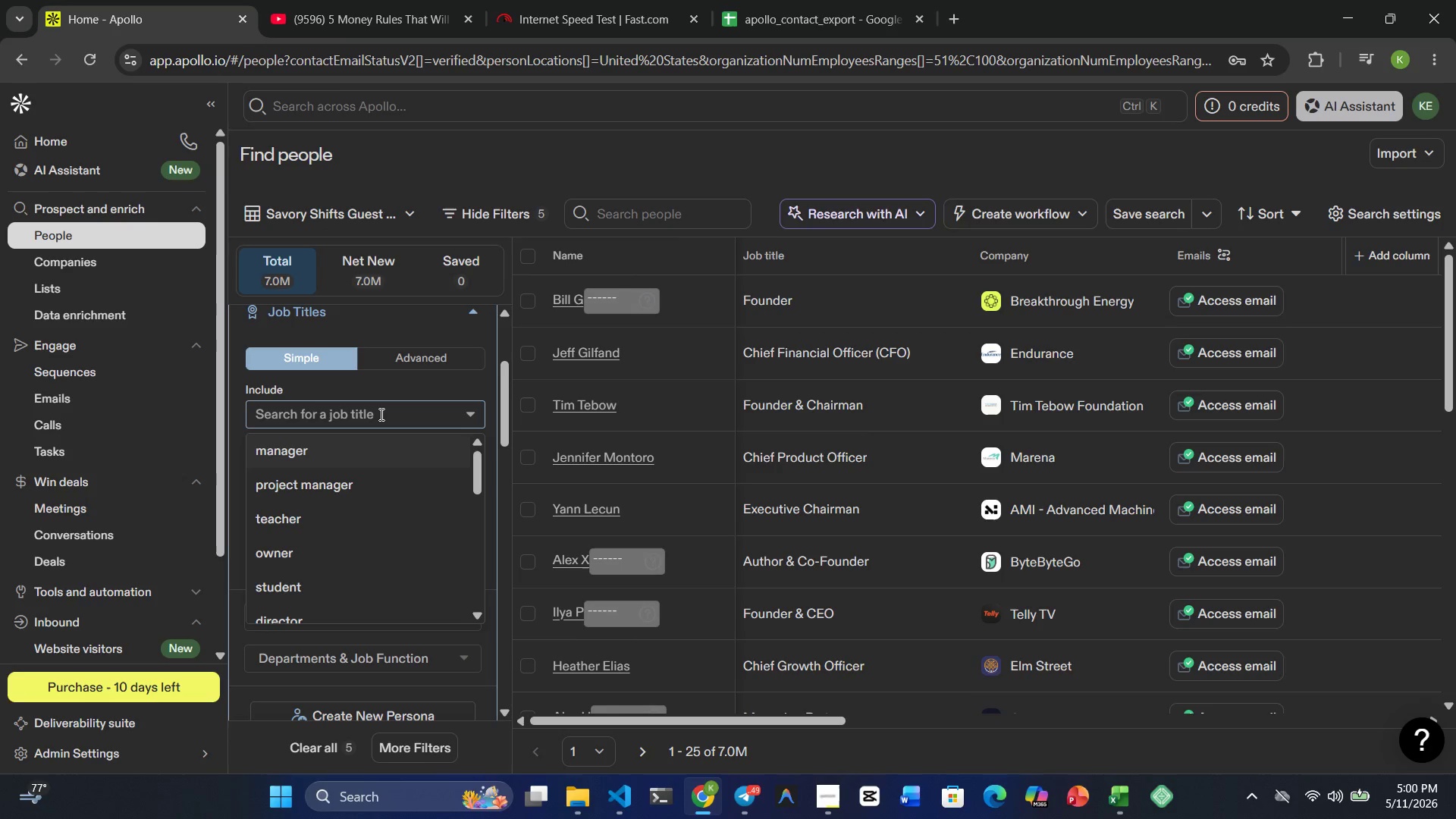 
left_click([400, 373])
 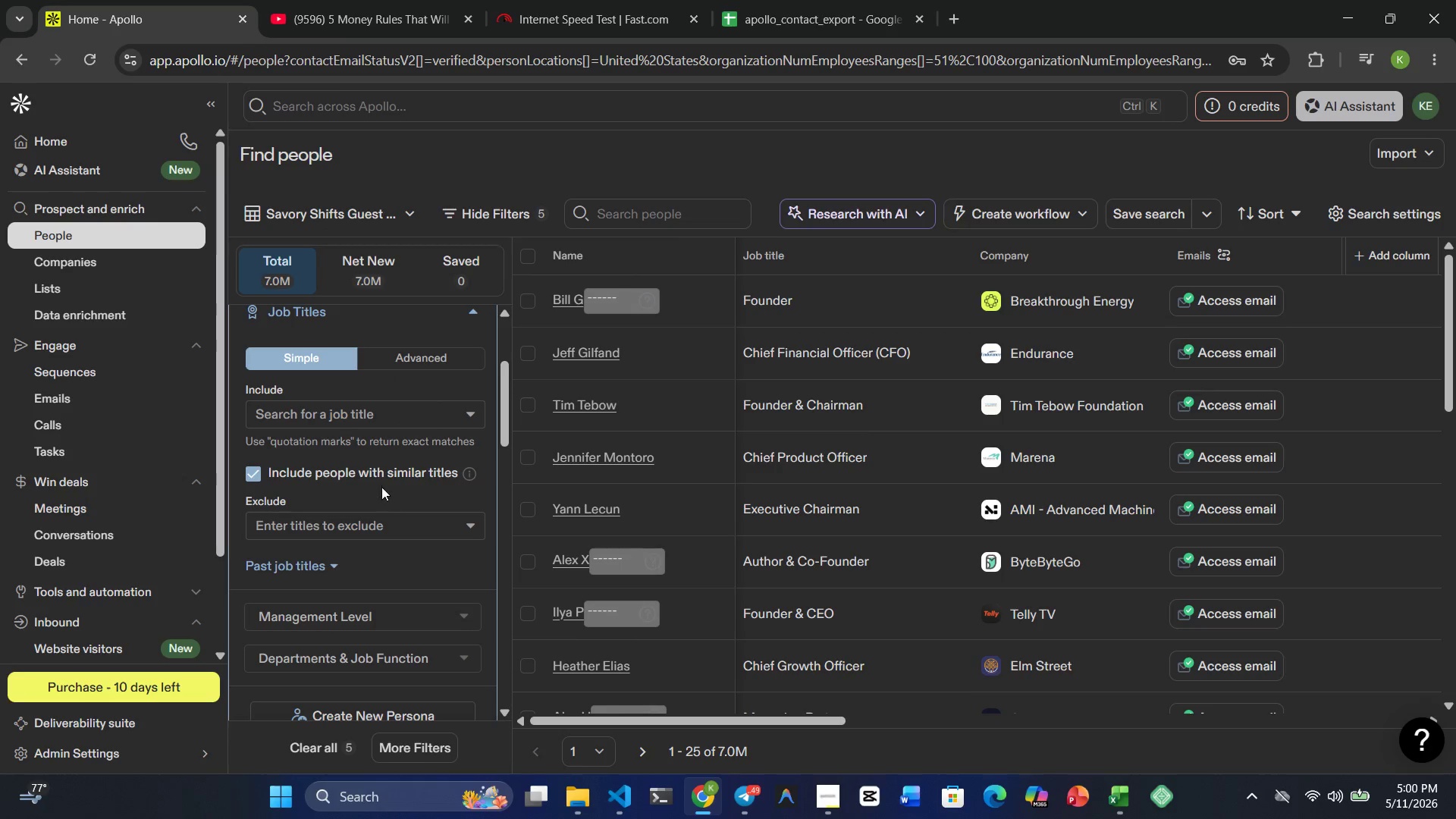 
mouse_move([374, 479])
 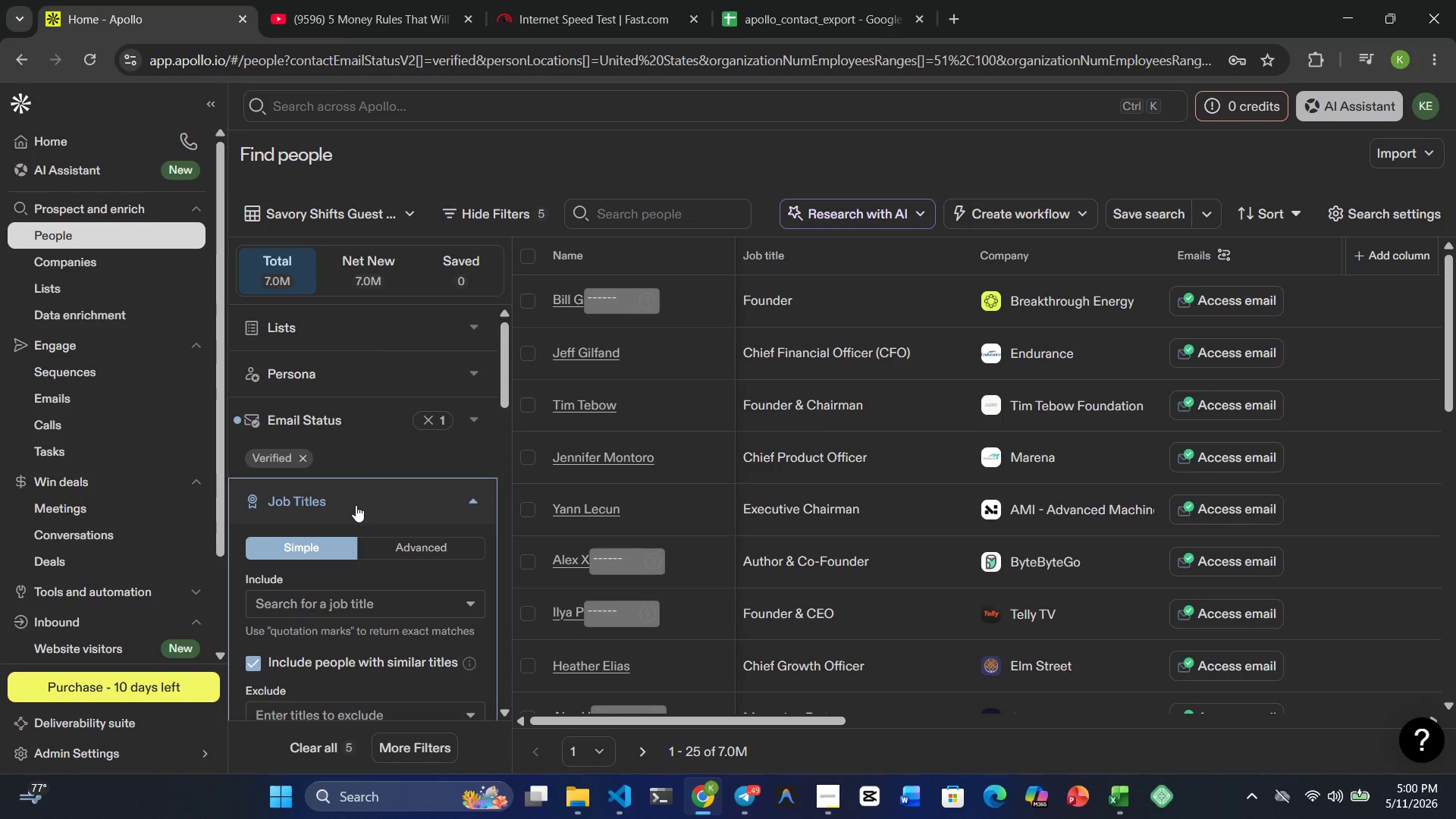 
left_click([356, 505])
 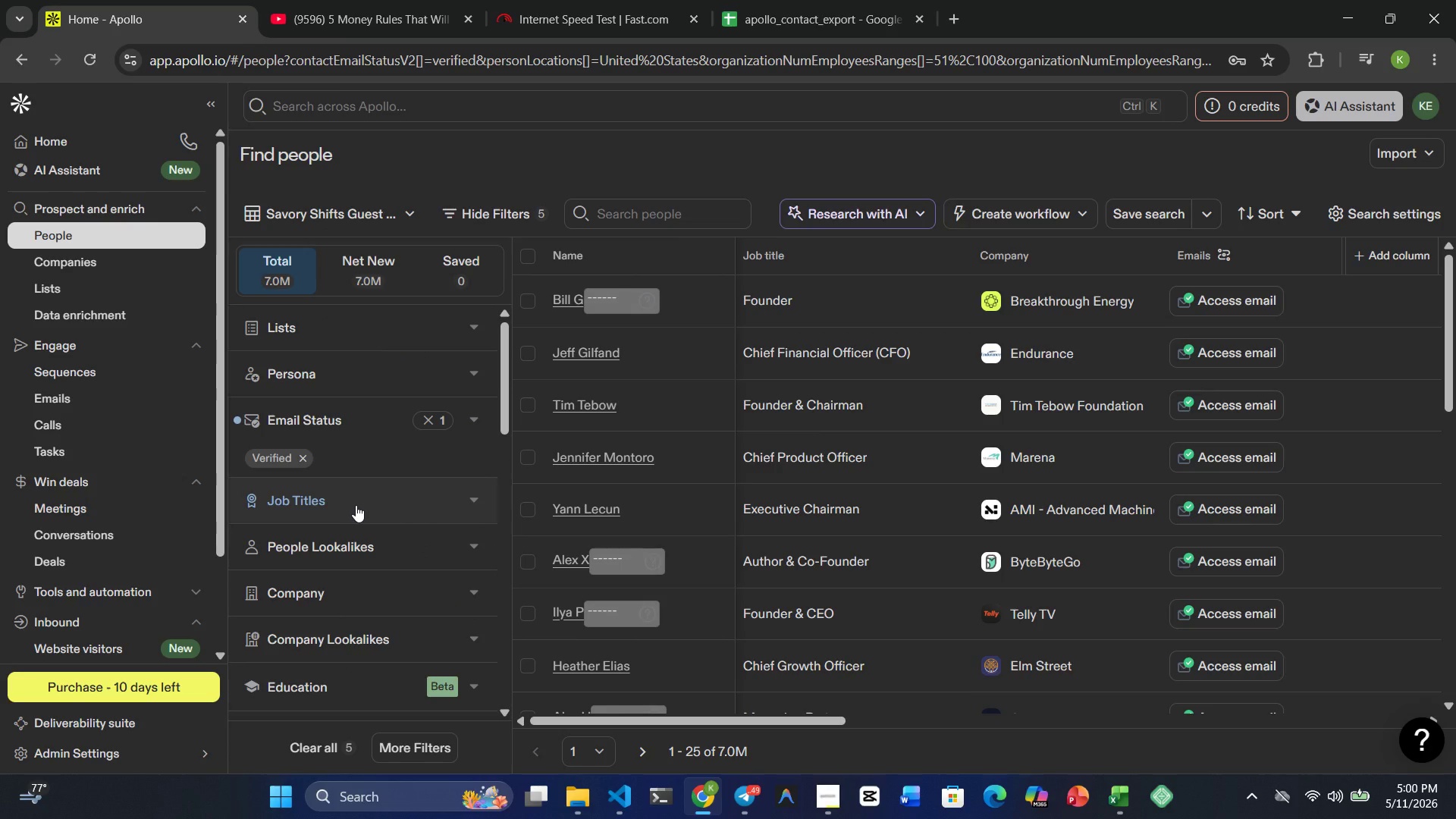 
left_click([356, 505])
 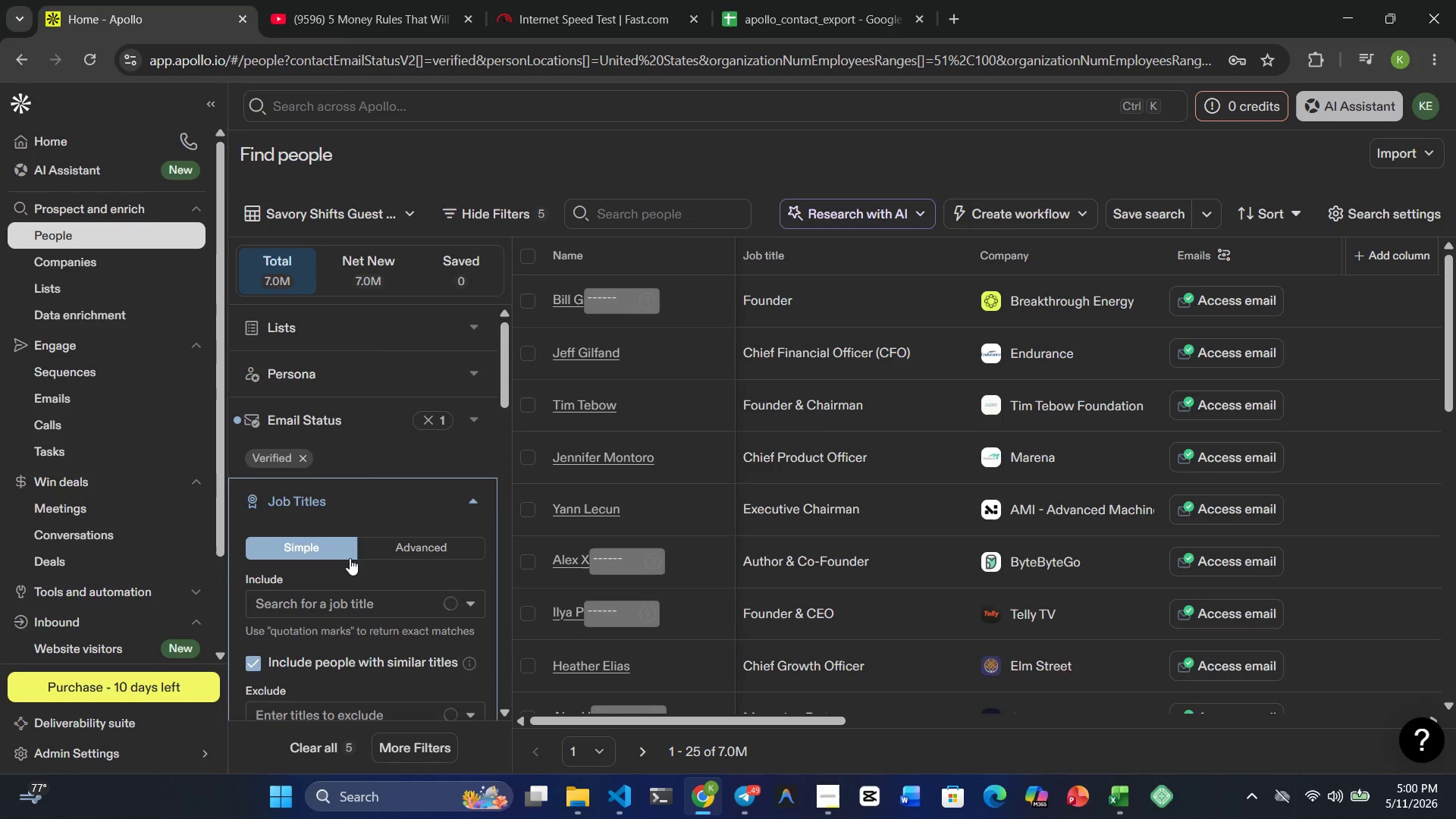 
left_click([334, 603])
 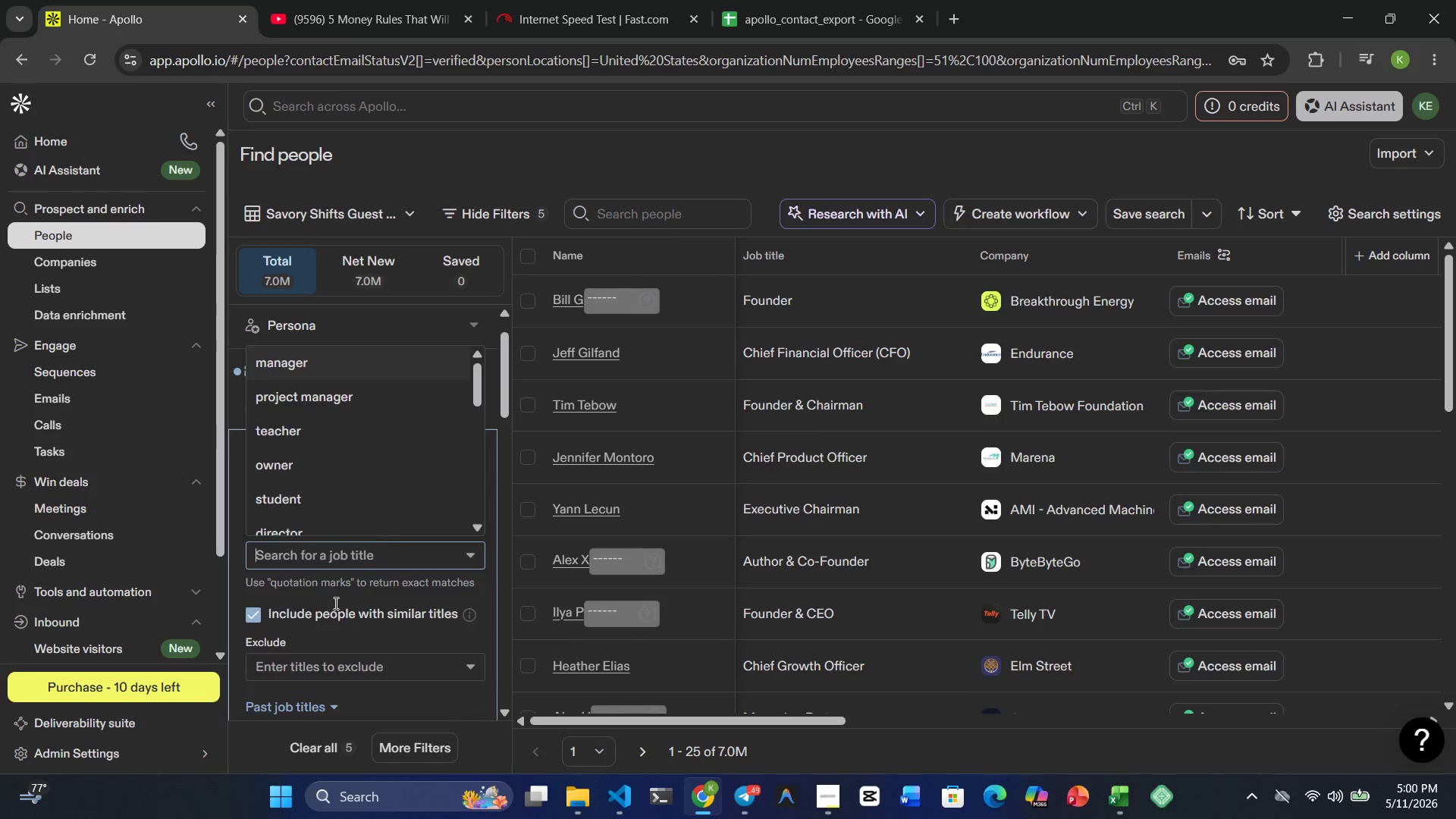 
type(favi)
key(Backspace)
key(Backspace)
type(cilities )
 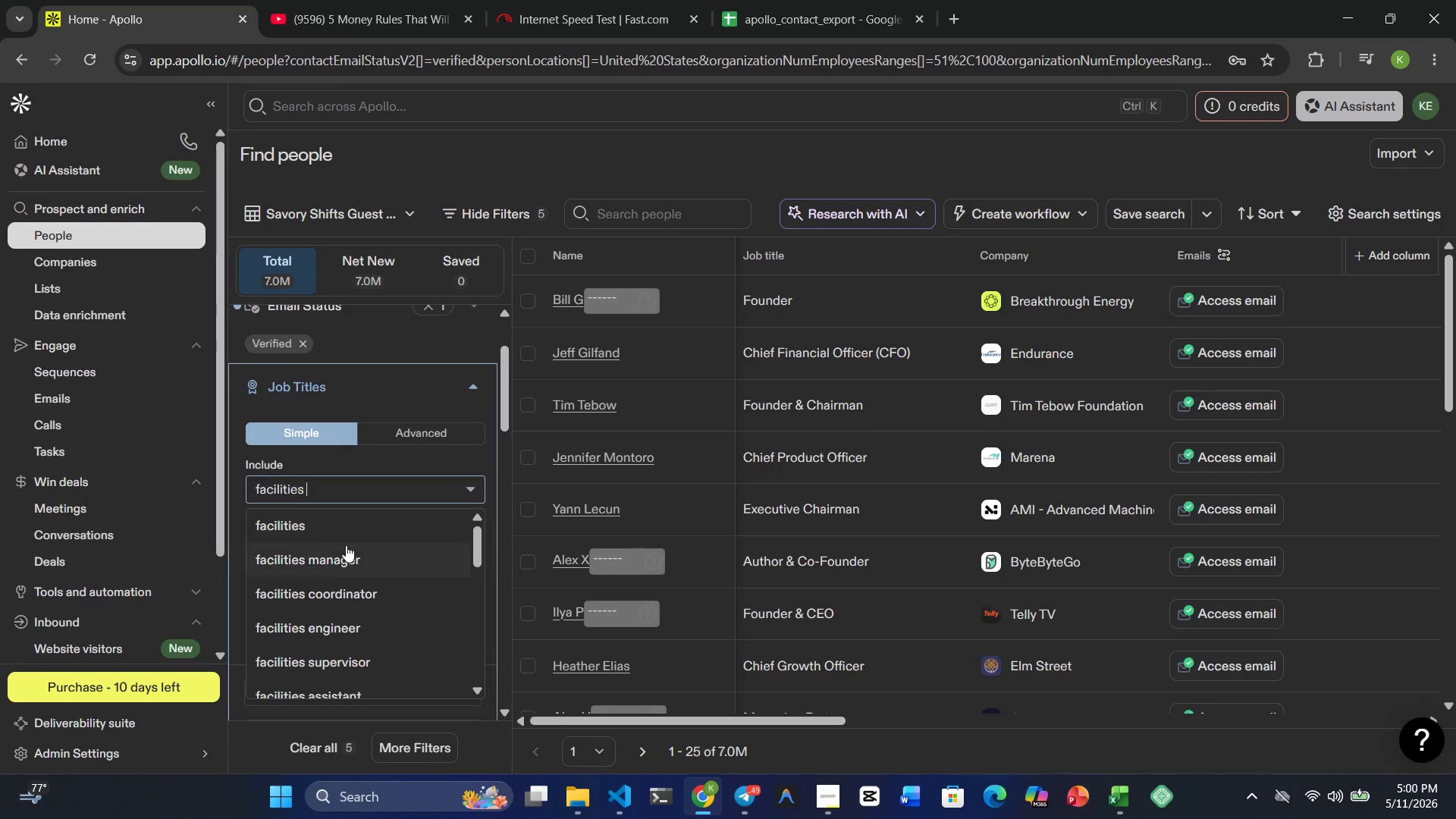 
left_click([340, 555])
 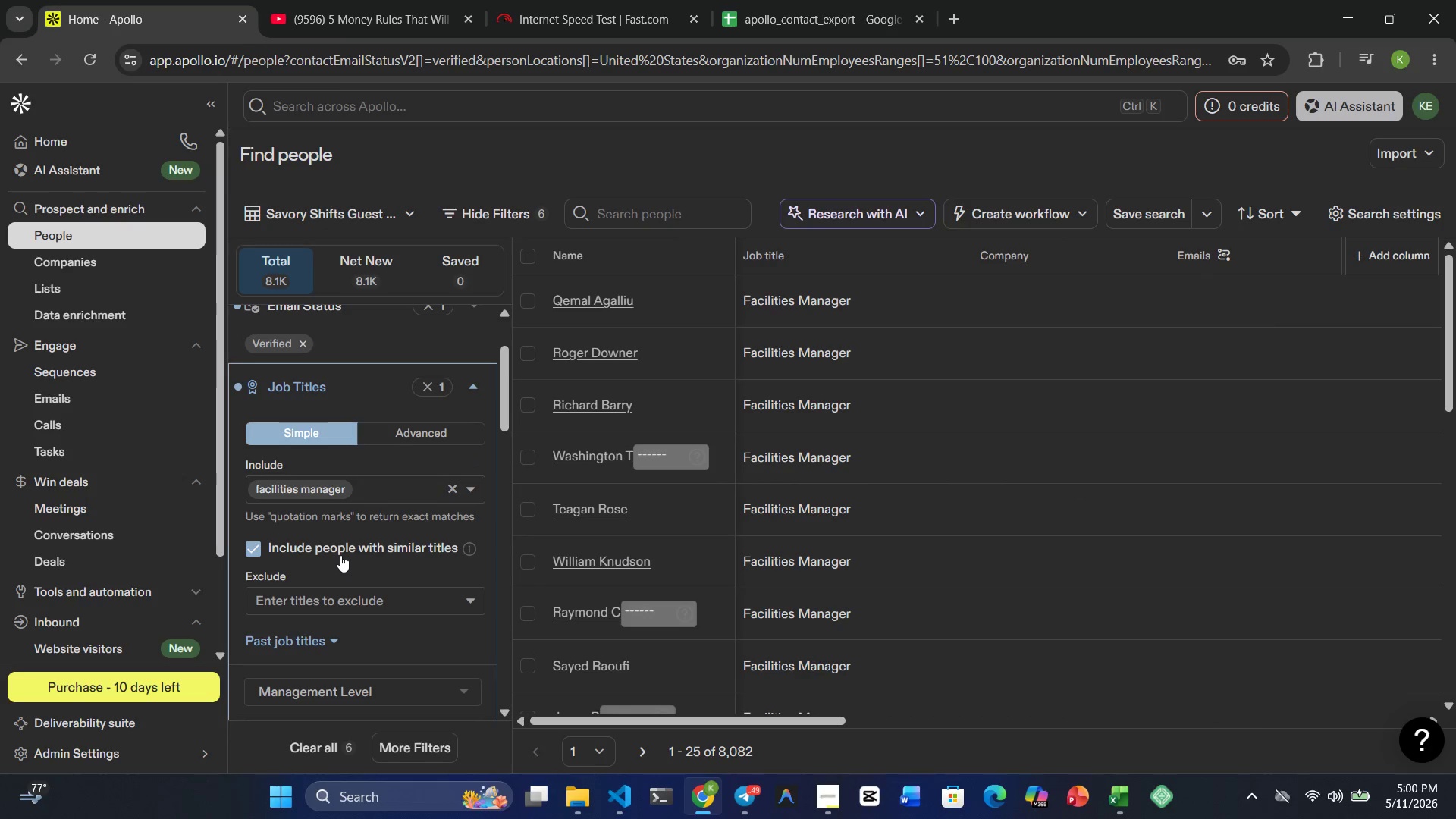 
type(office)
 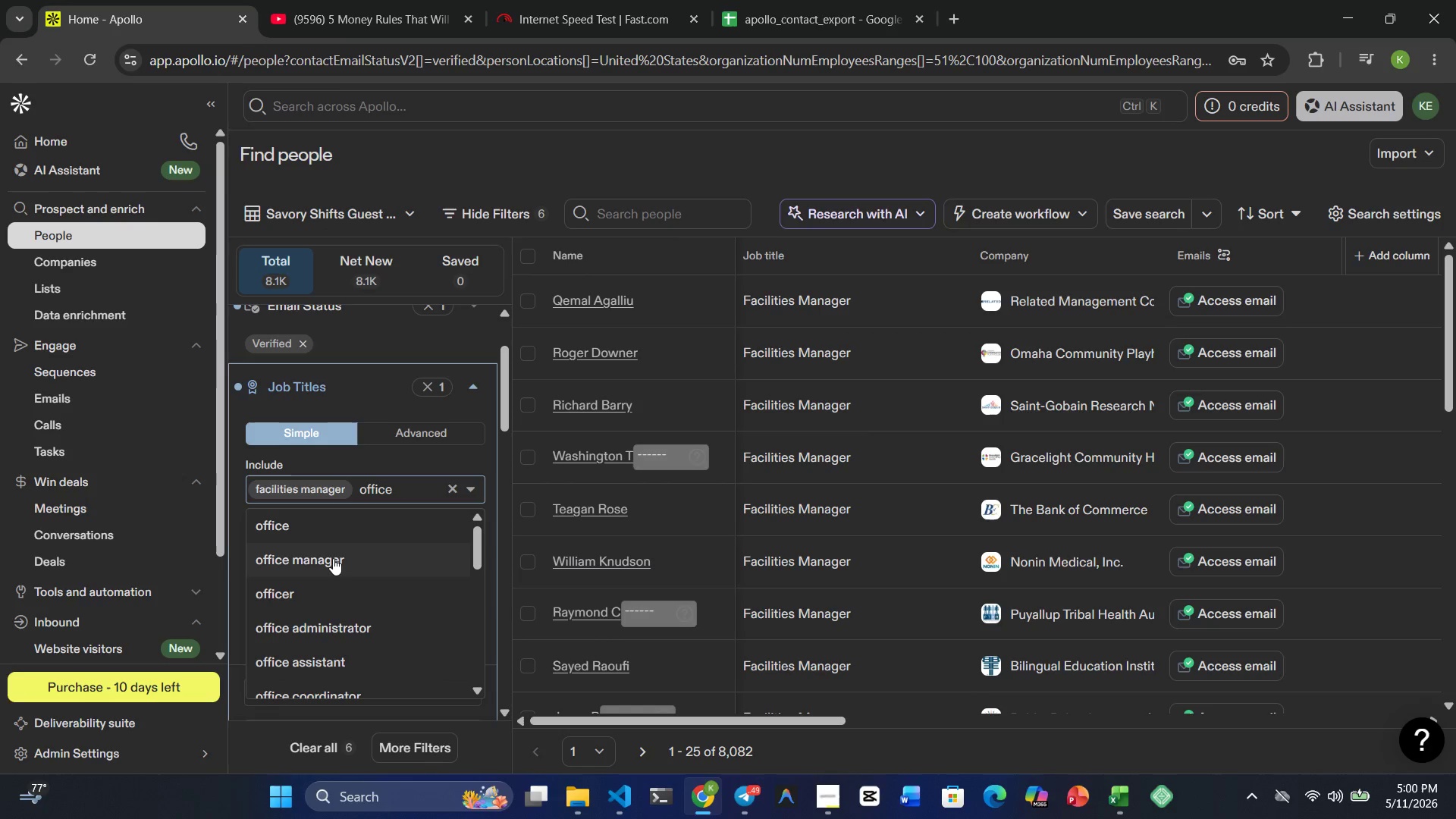 
left_click([332, 559])
 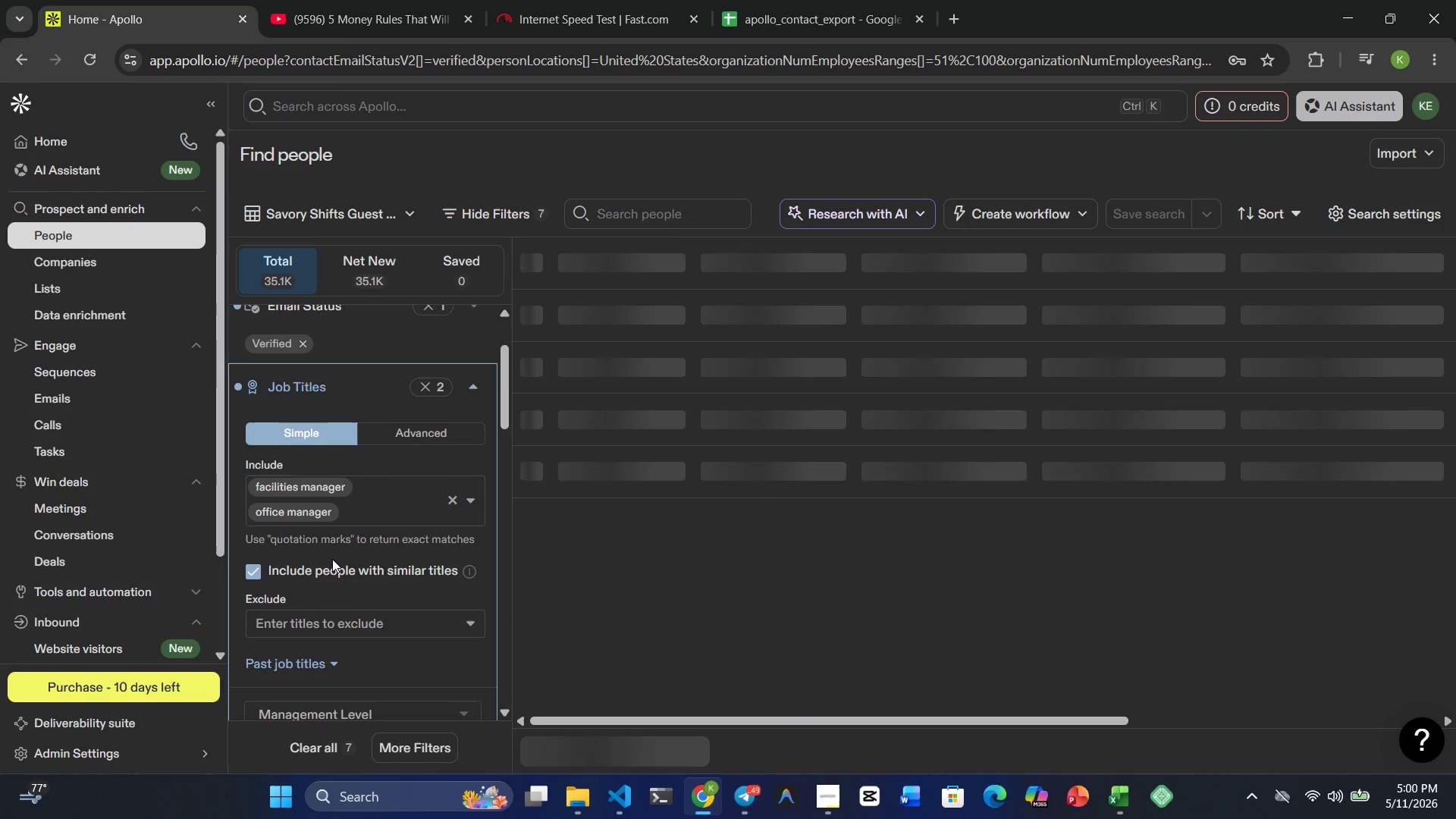 
type(head of people)
 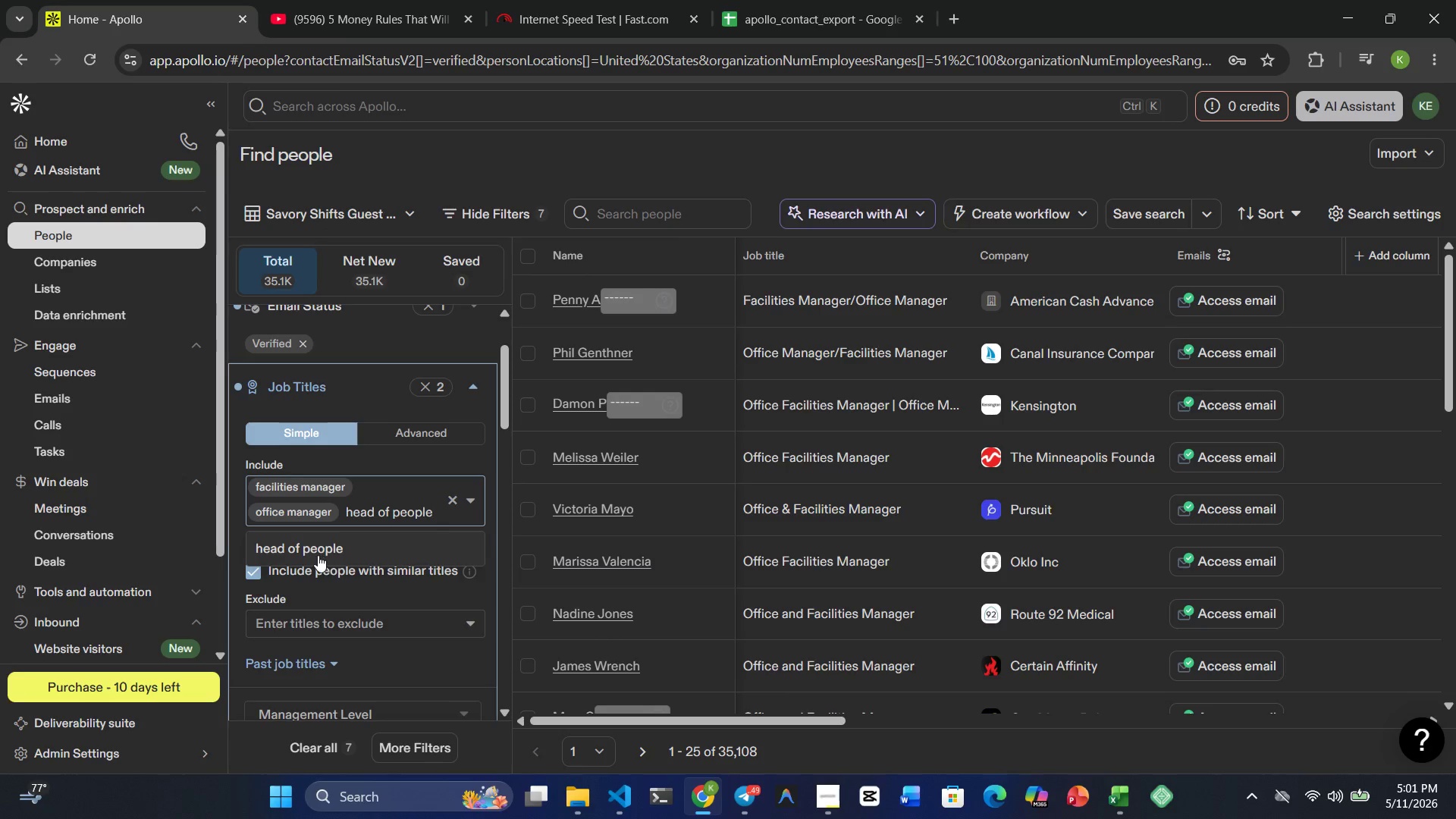 
left_click([315, 554])
 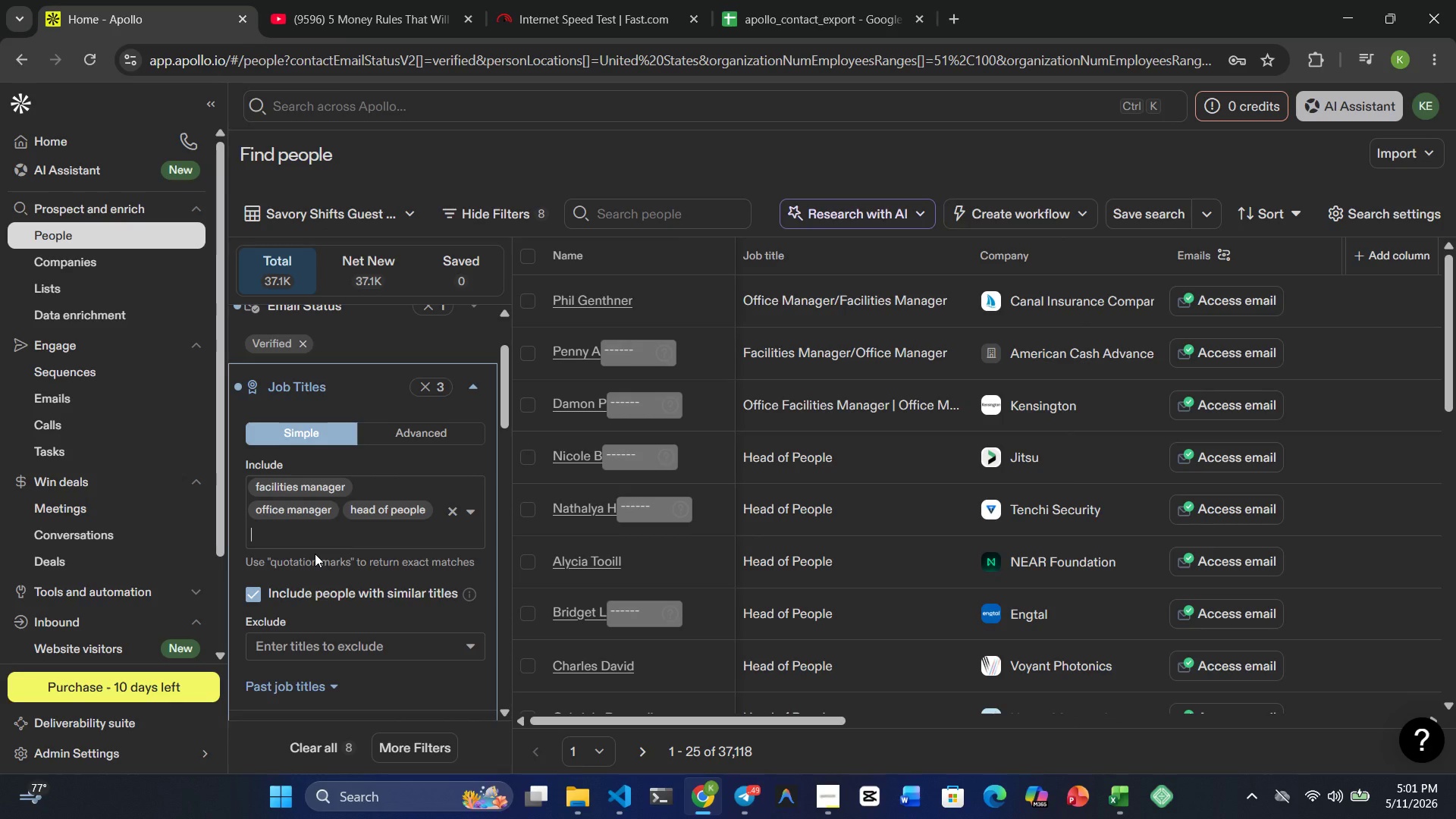 
wait(7.48)
 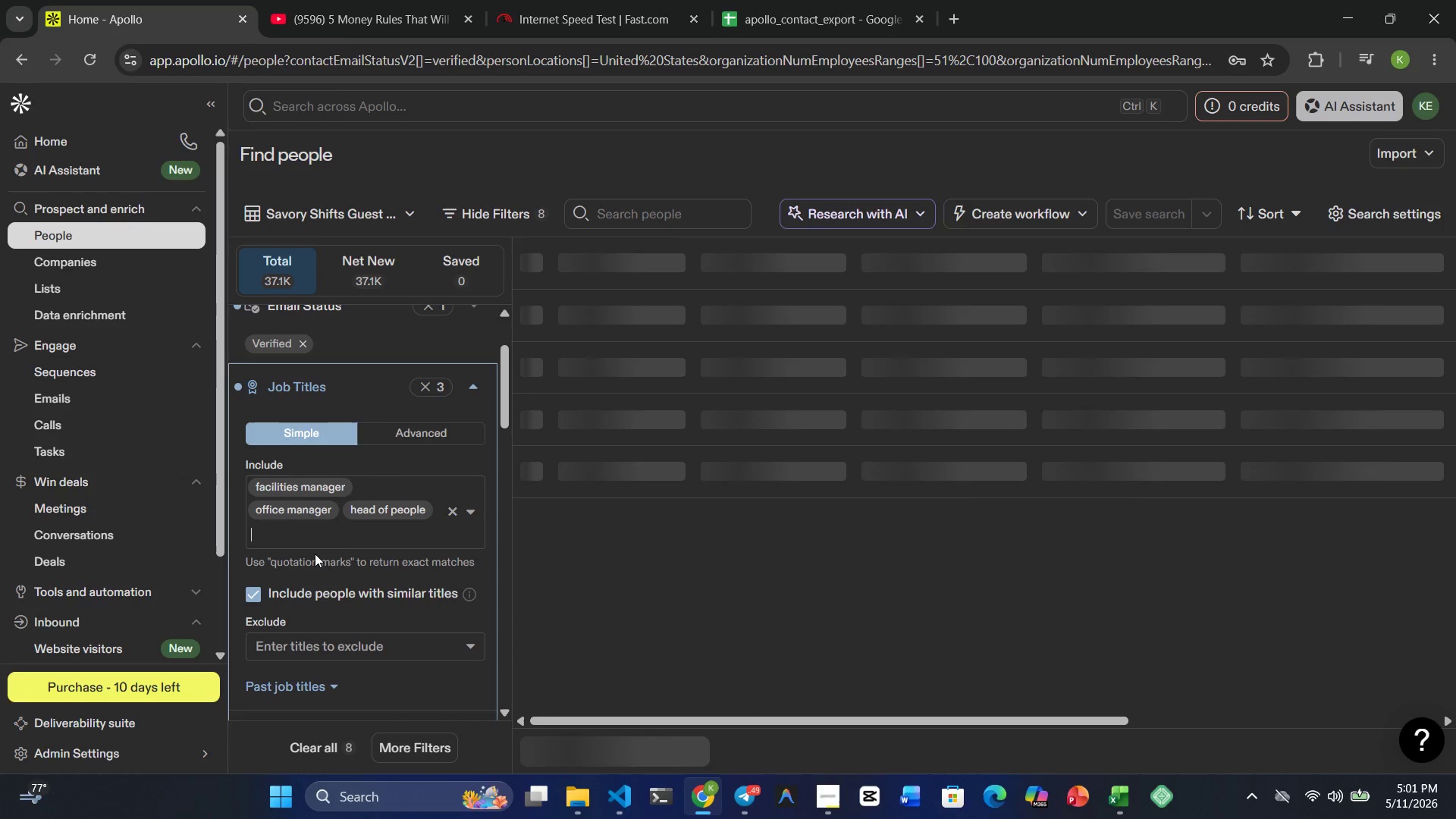 
type(people operations manger)
 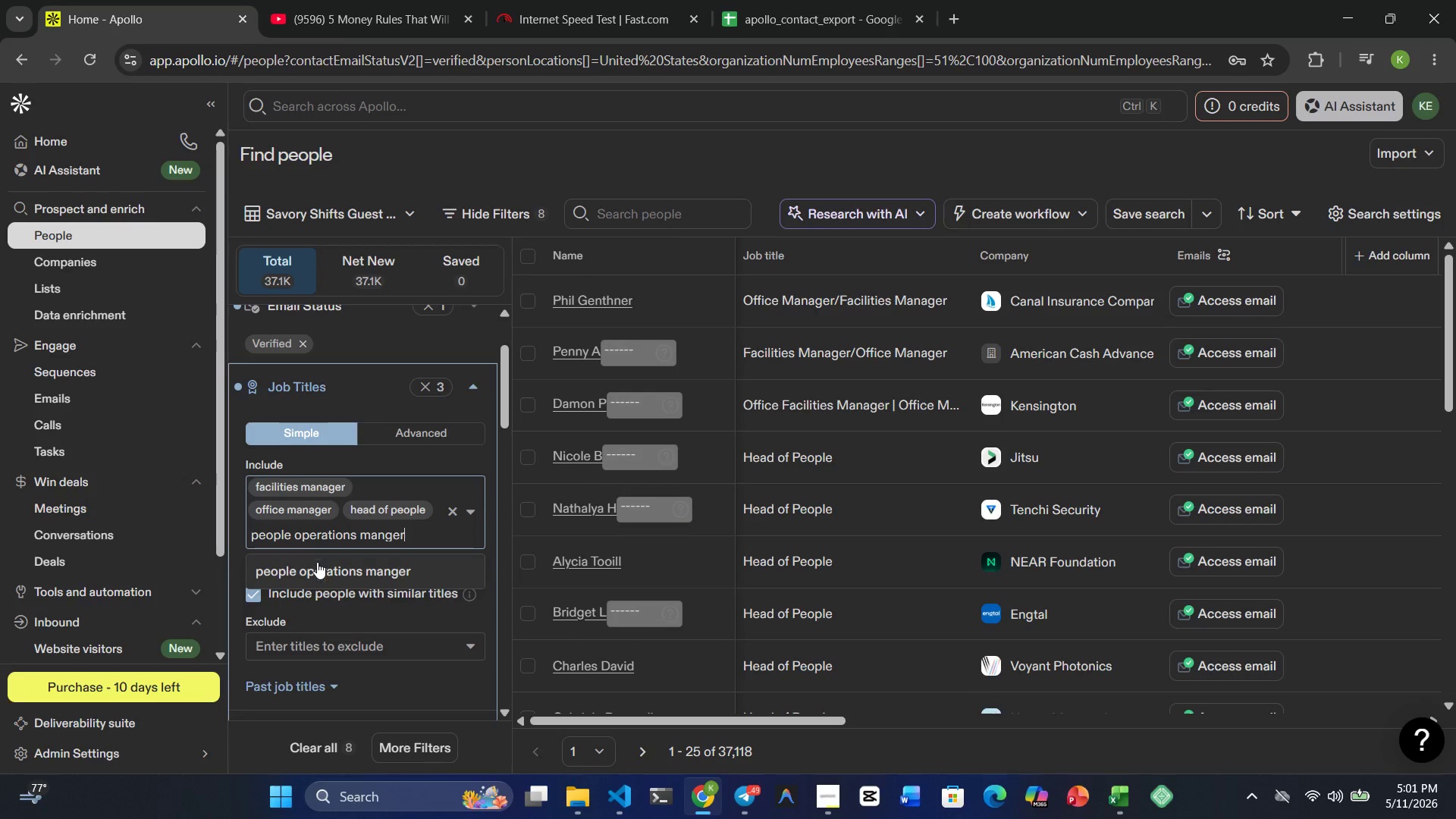 
left_click([318, 567])
 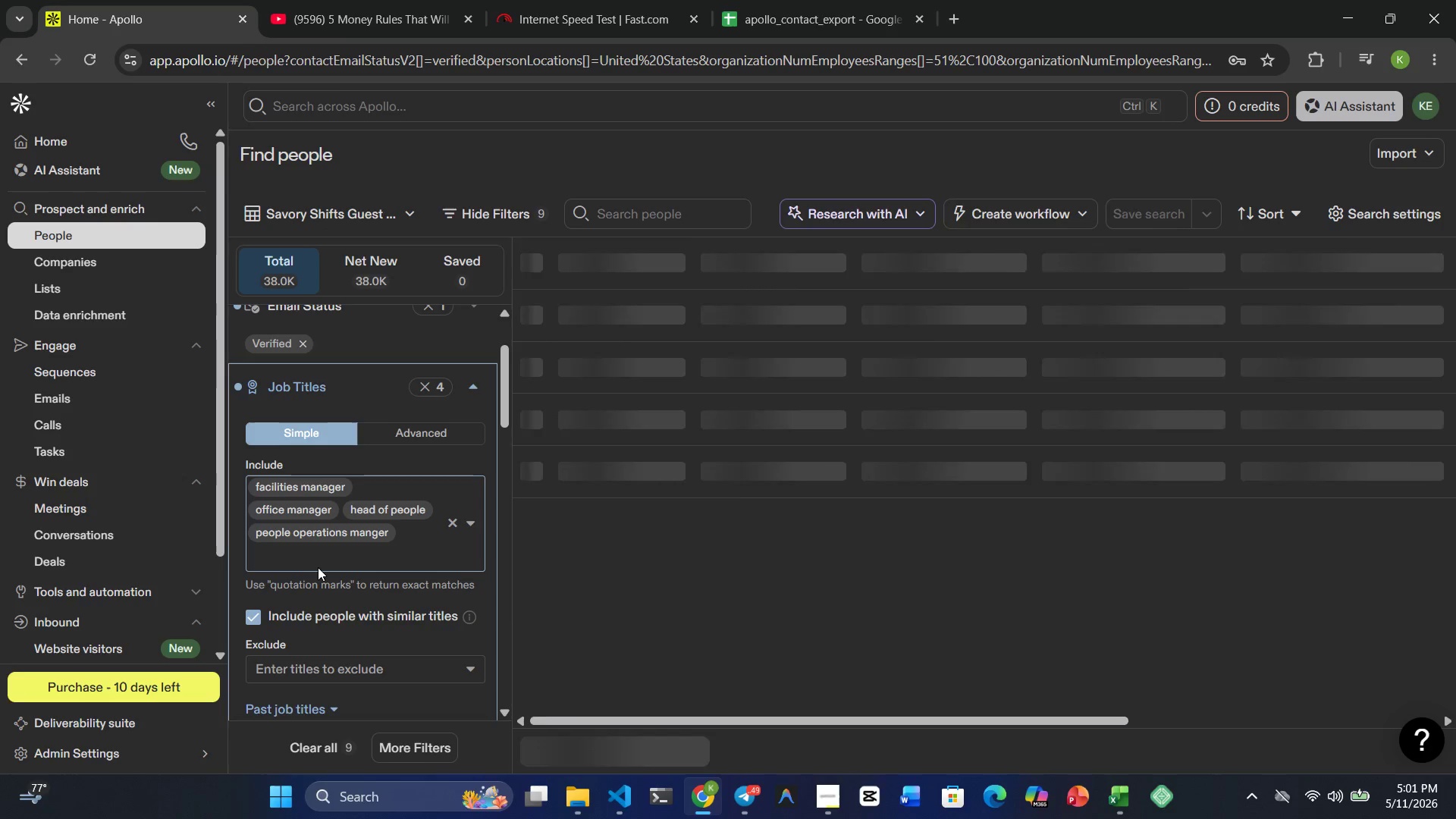 
wait(5.28)
 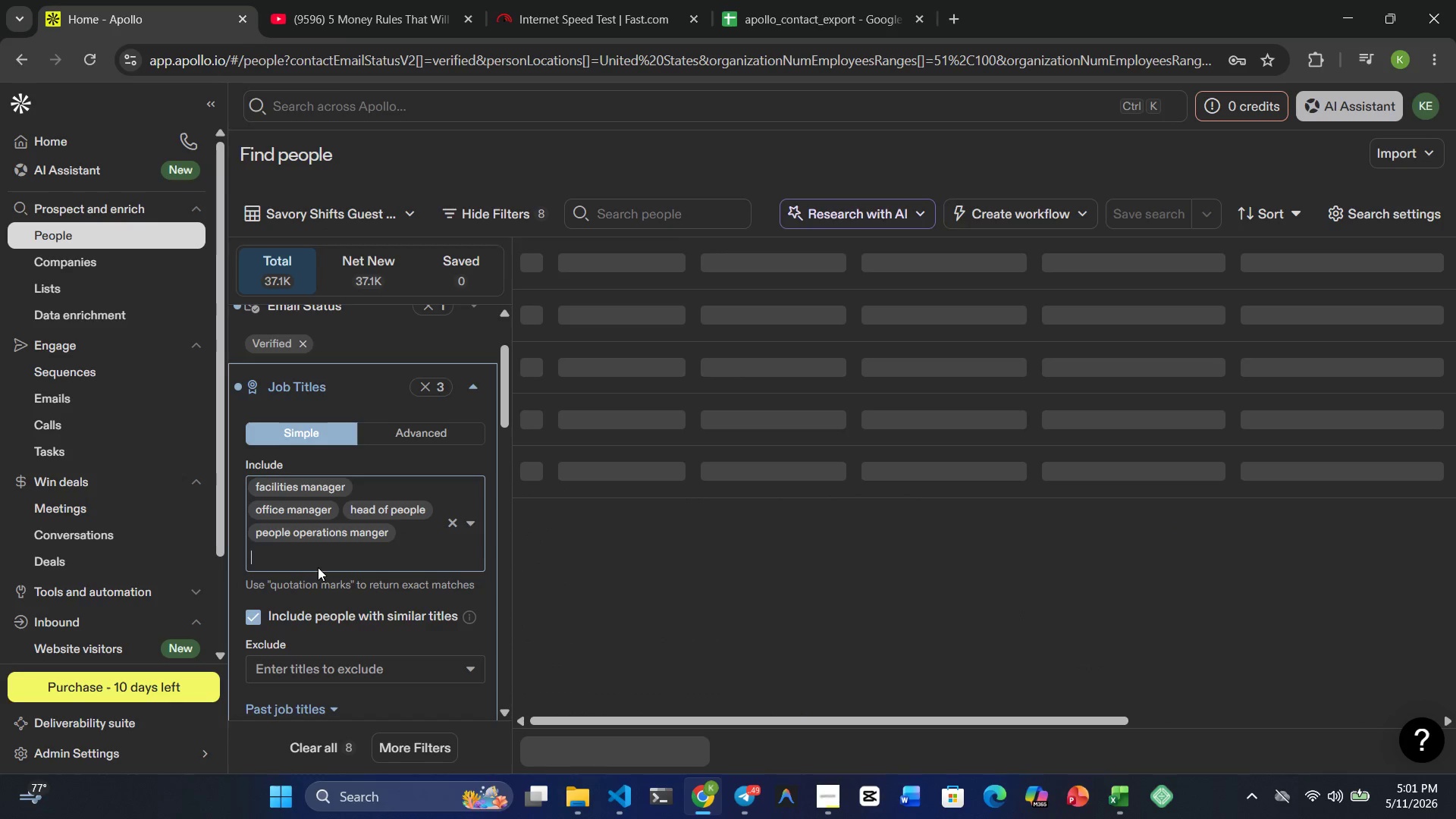 
type(workplace)
 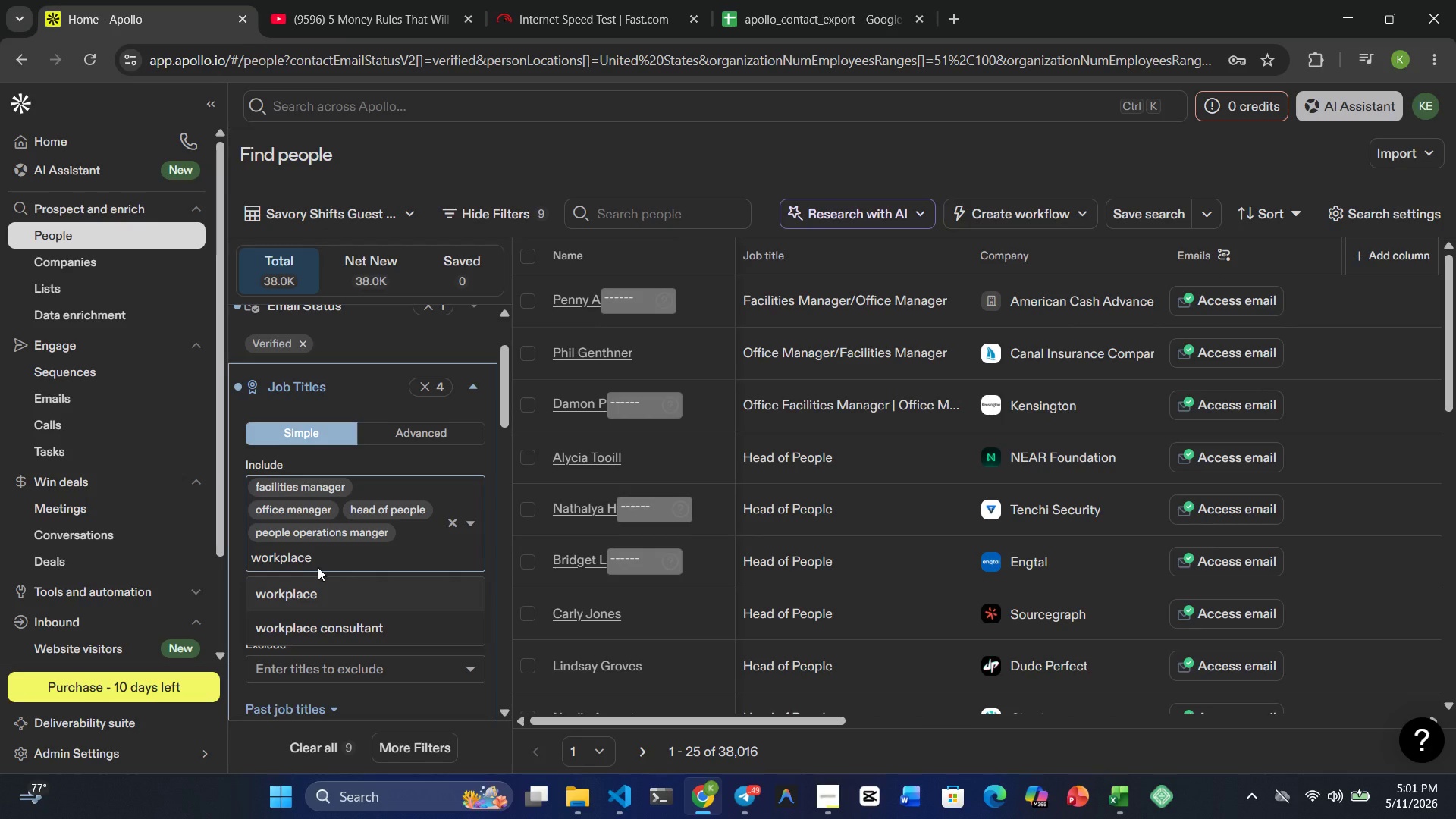 
type( experience man=)
key(Backspace)
type(ae=)
key(Backspace)
key(Backspace)
type(ger)
 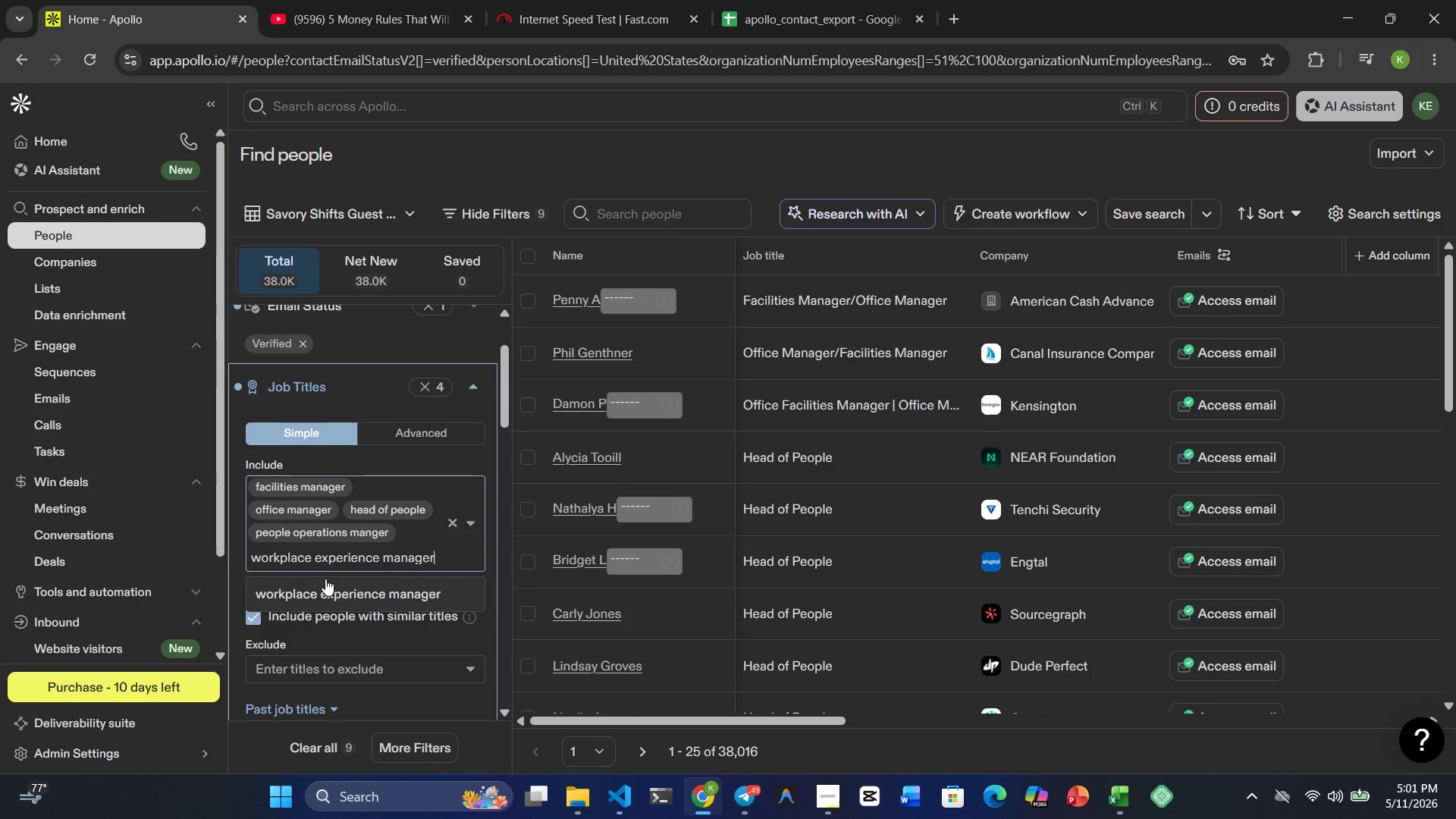 
left_click([329, 590])
 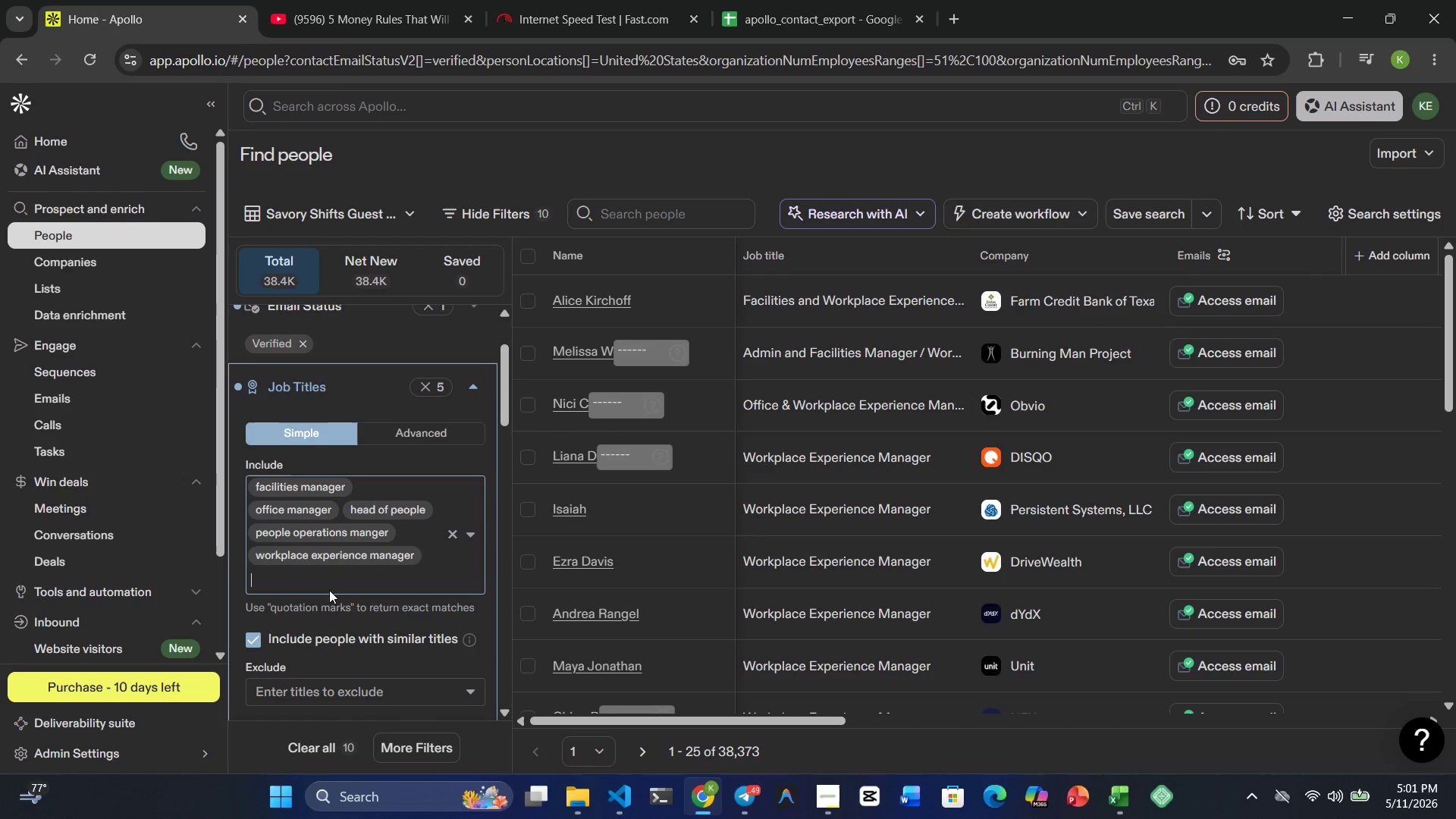 
wait(6.23)
 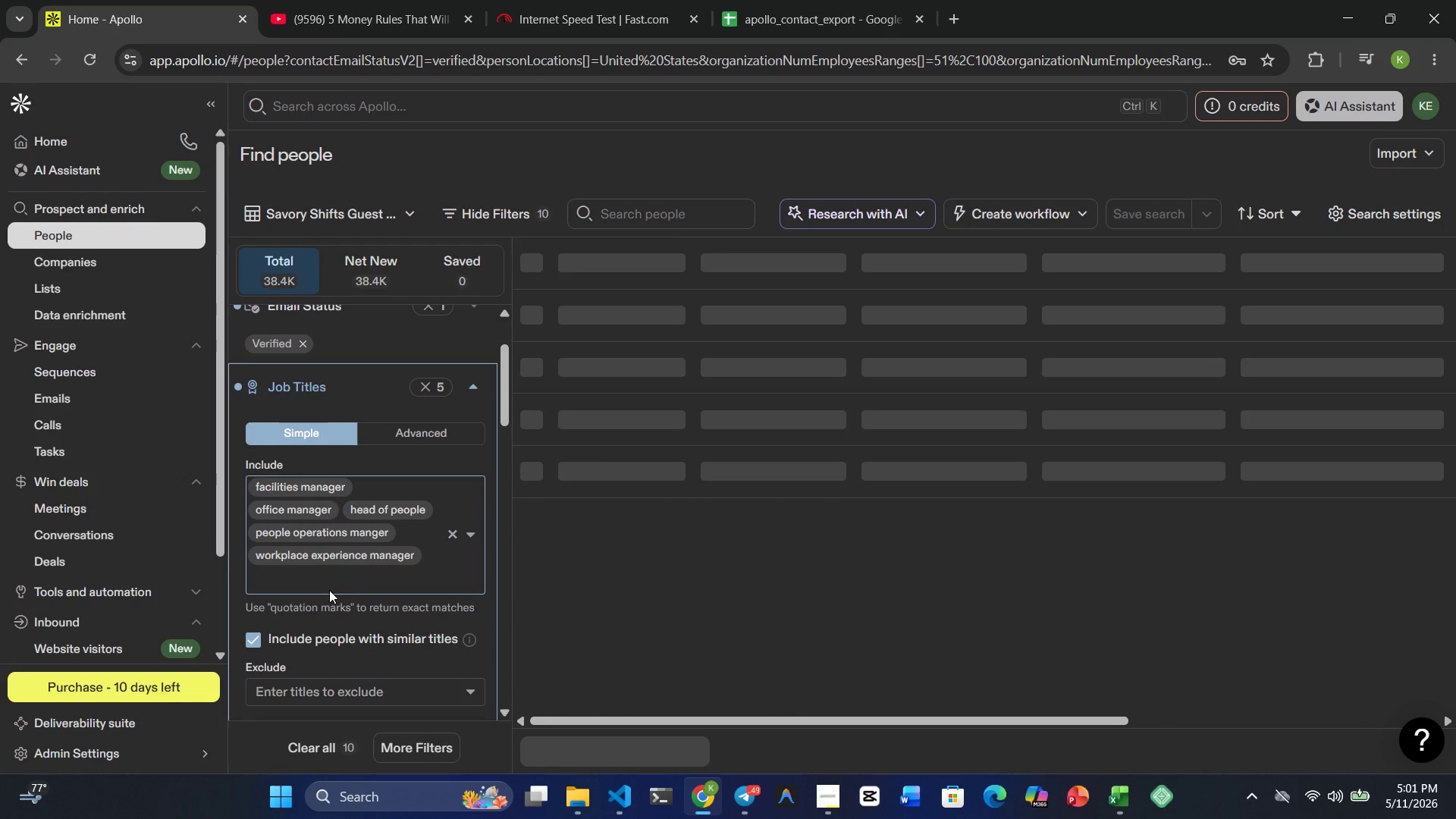 
type(employee experience manager)
 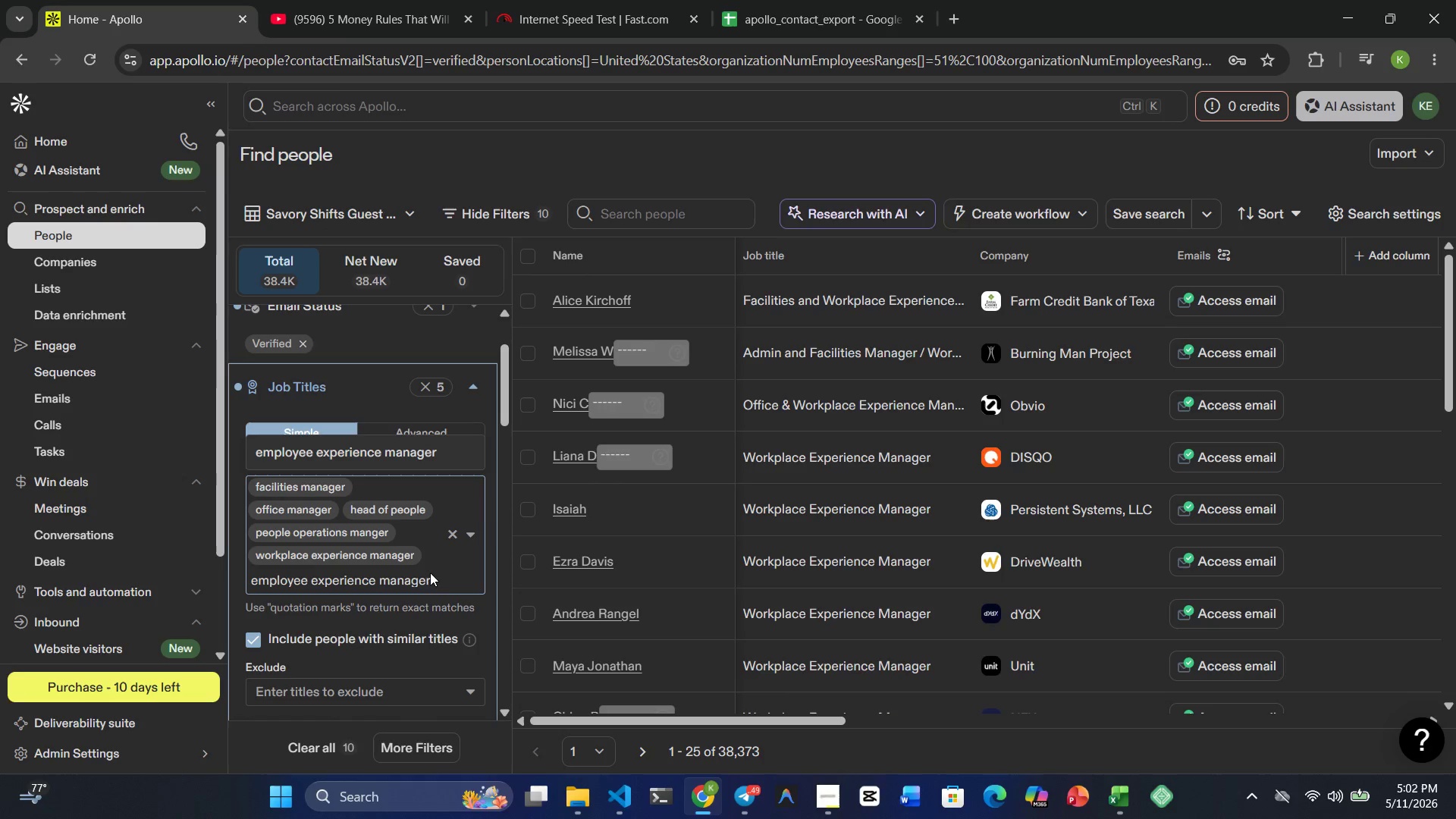 
wait(5.31)
 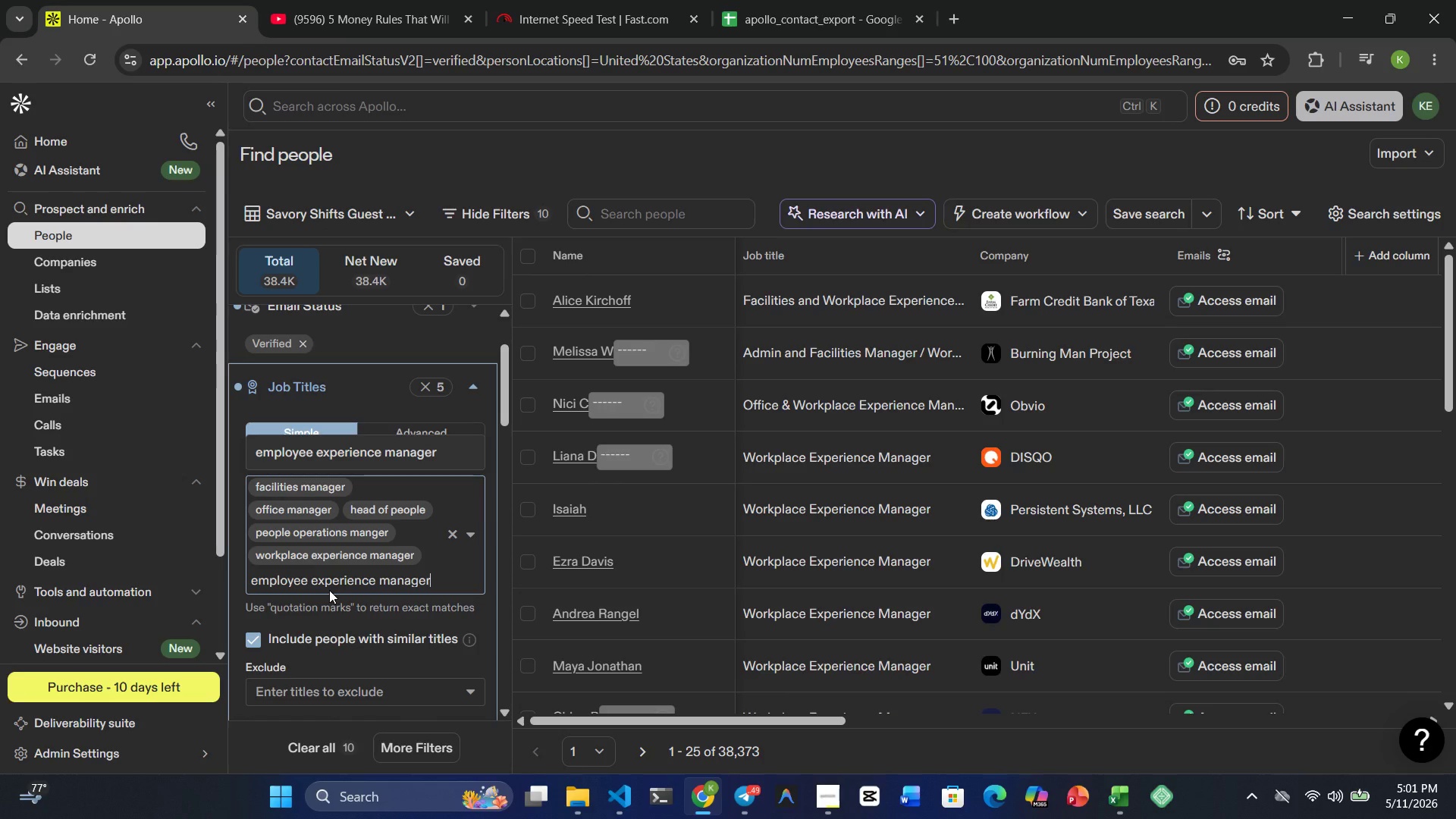 
key(Backspace)
 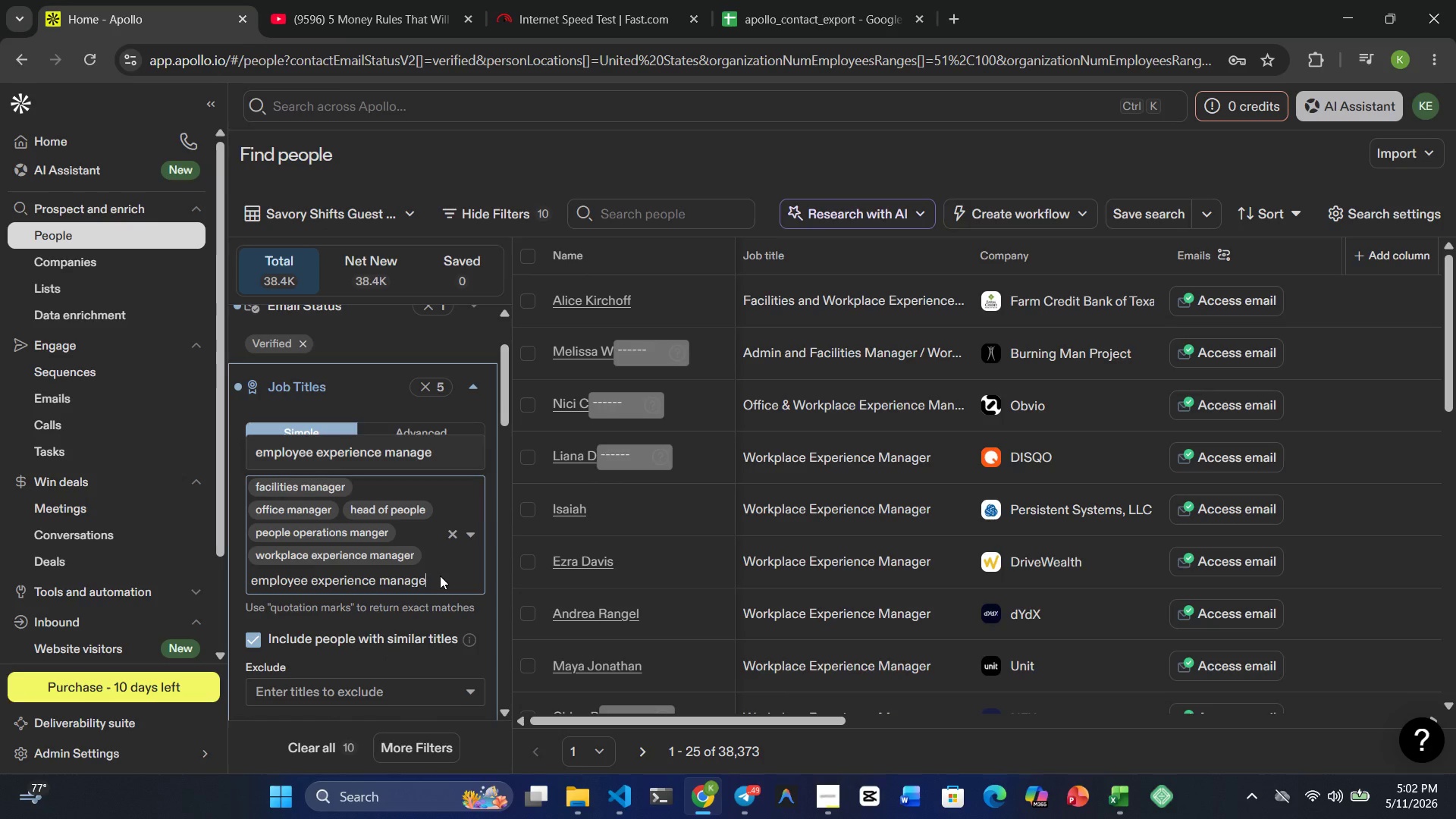 
hold_key(key=Backspace, duration=0.94)
 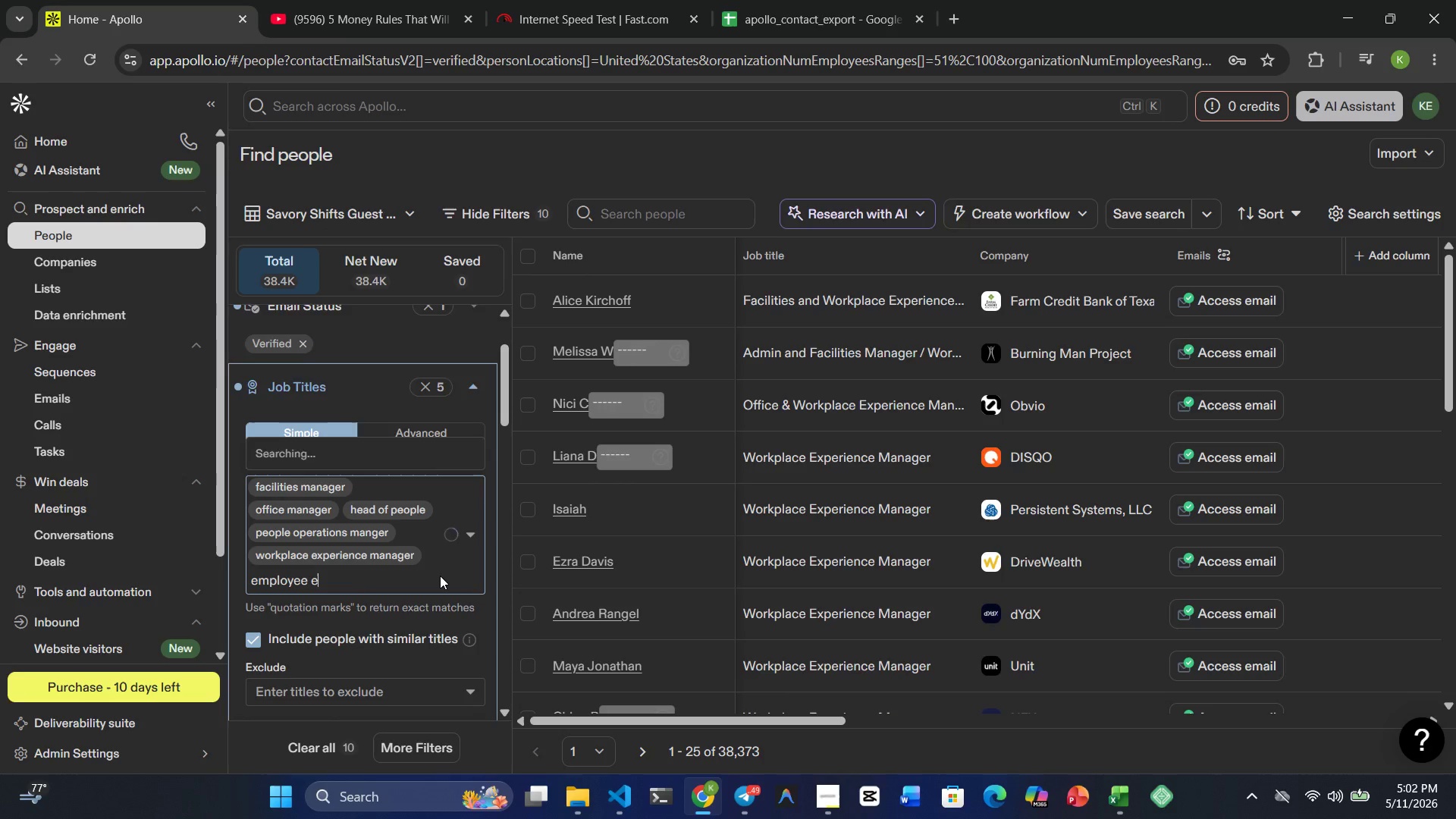 
key(Backspace)
 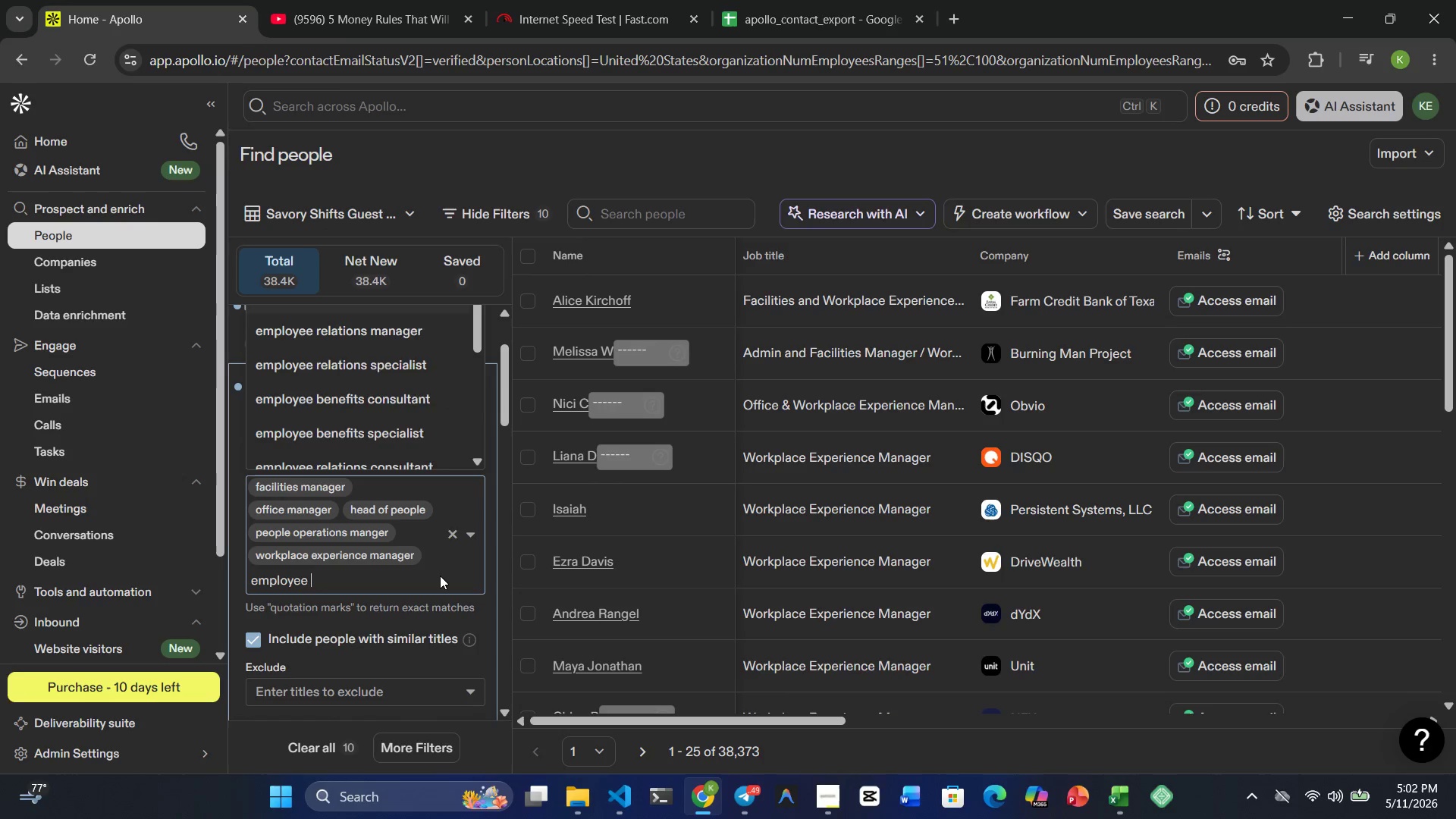 
key(Backspace)
 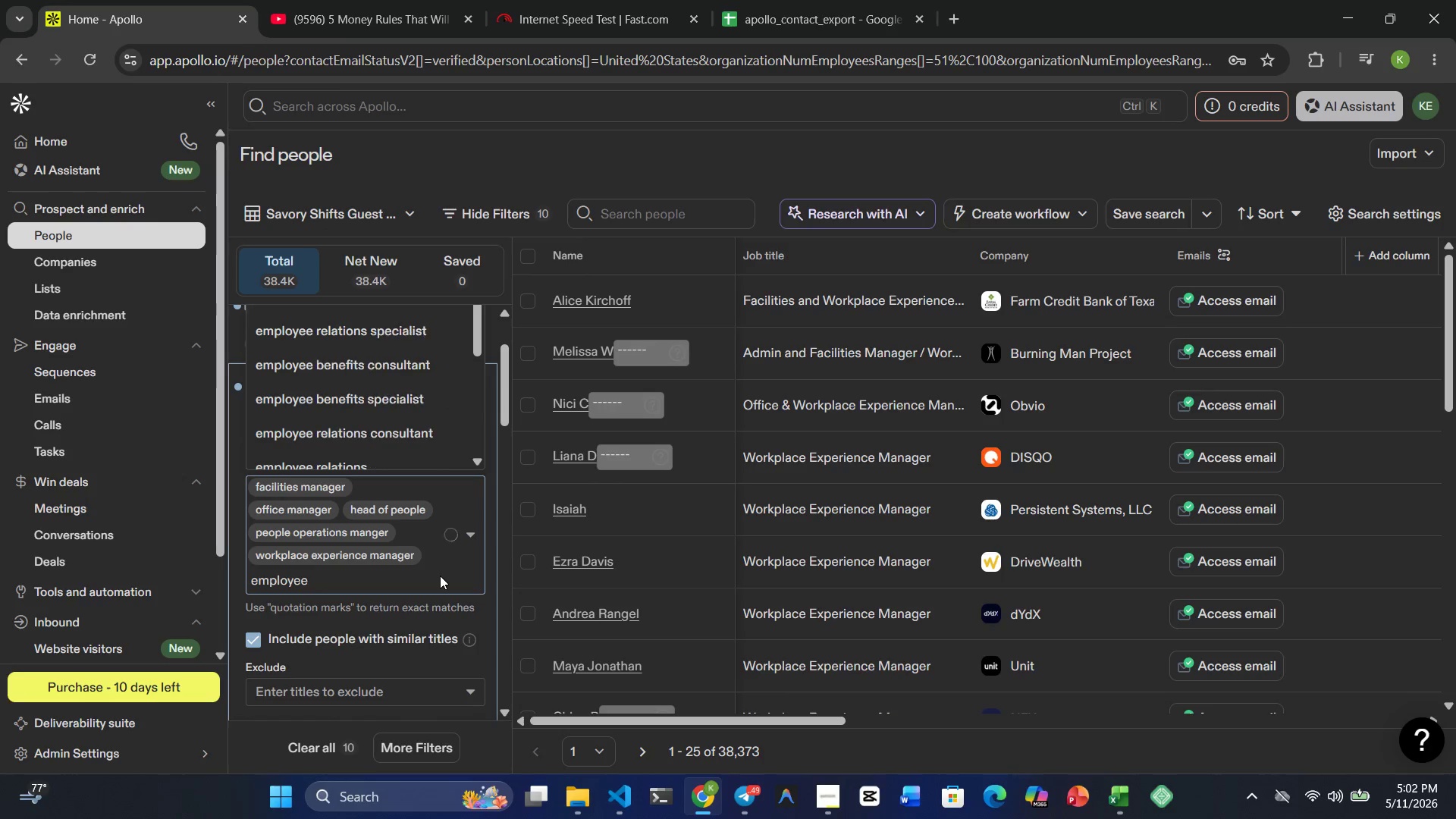 
key(Backspace)
 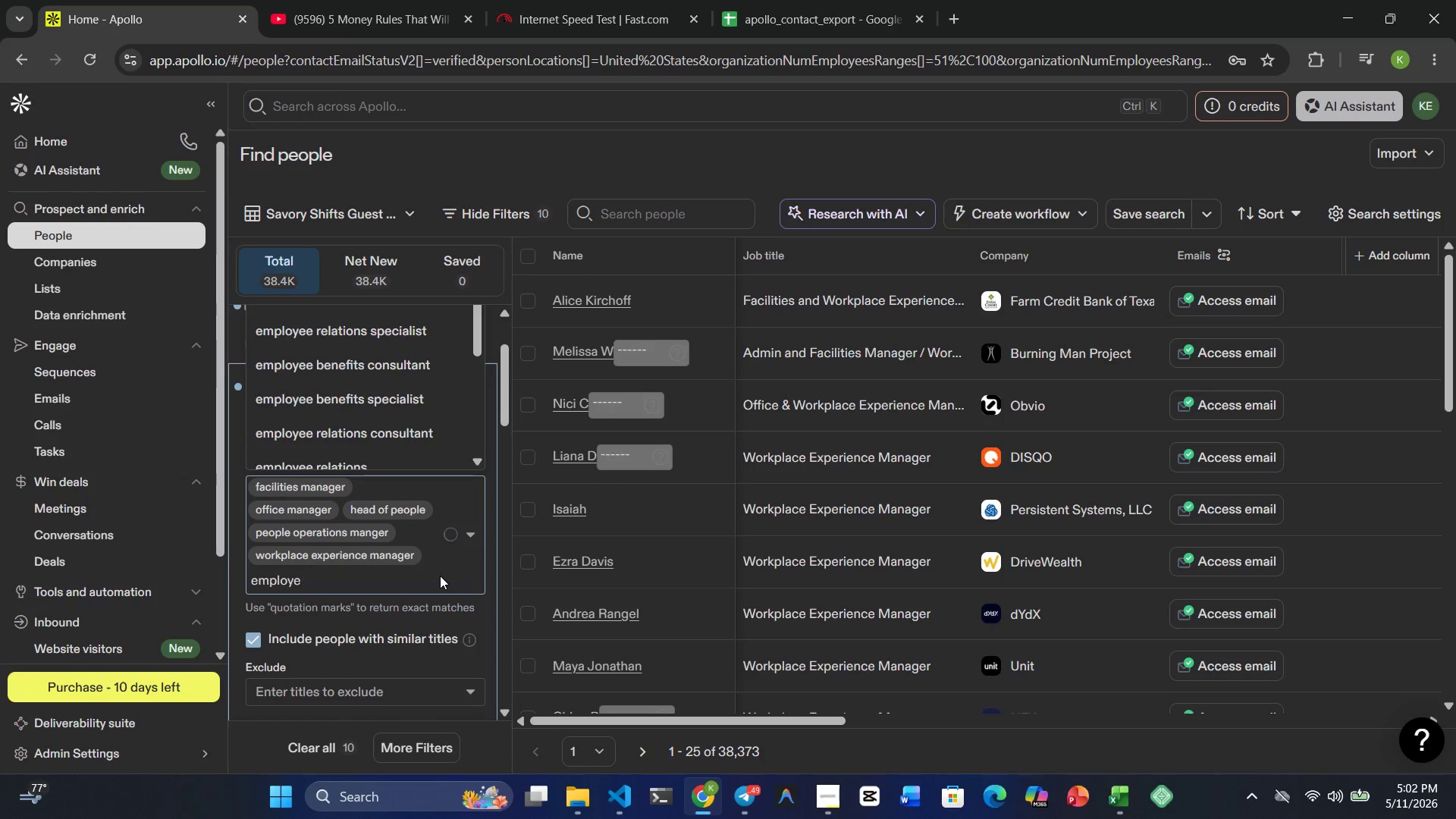 
key(Backspace)
 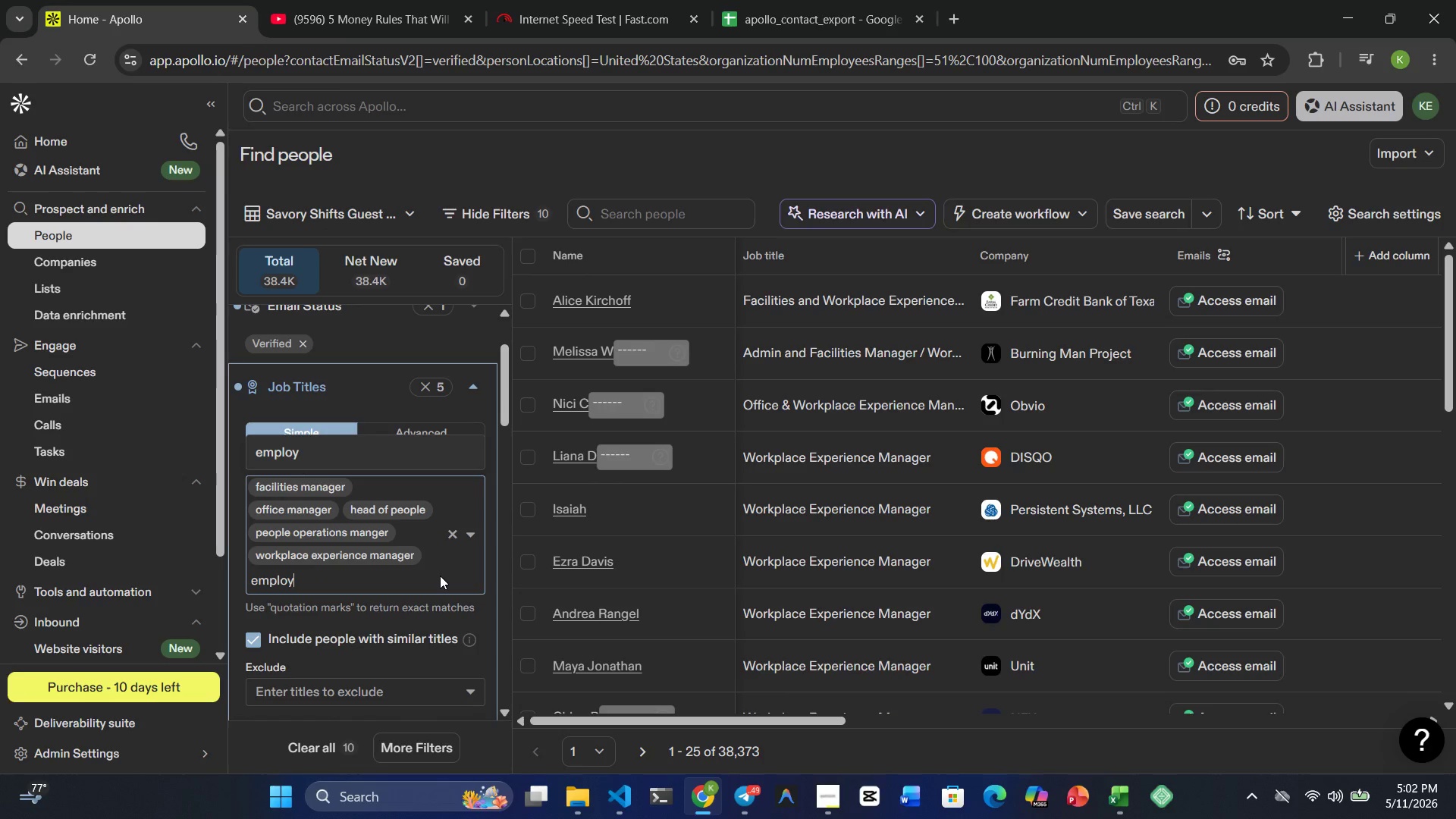 
key(Backspace)
 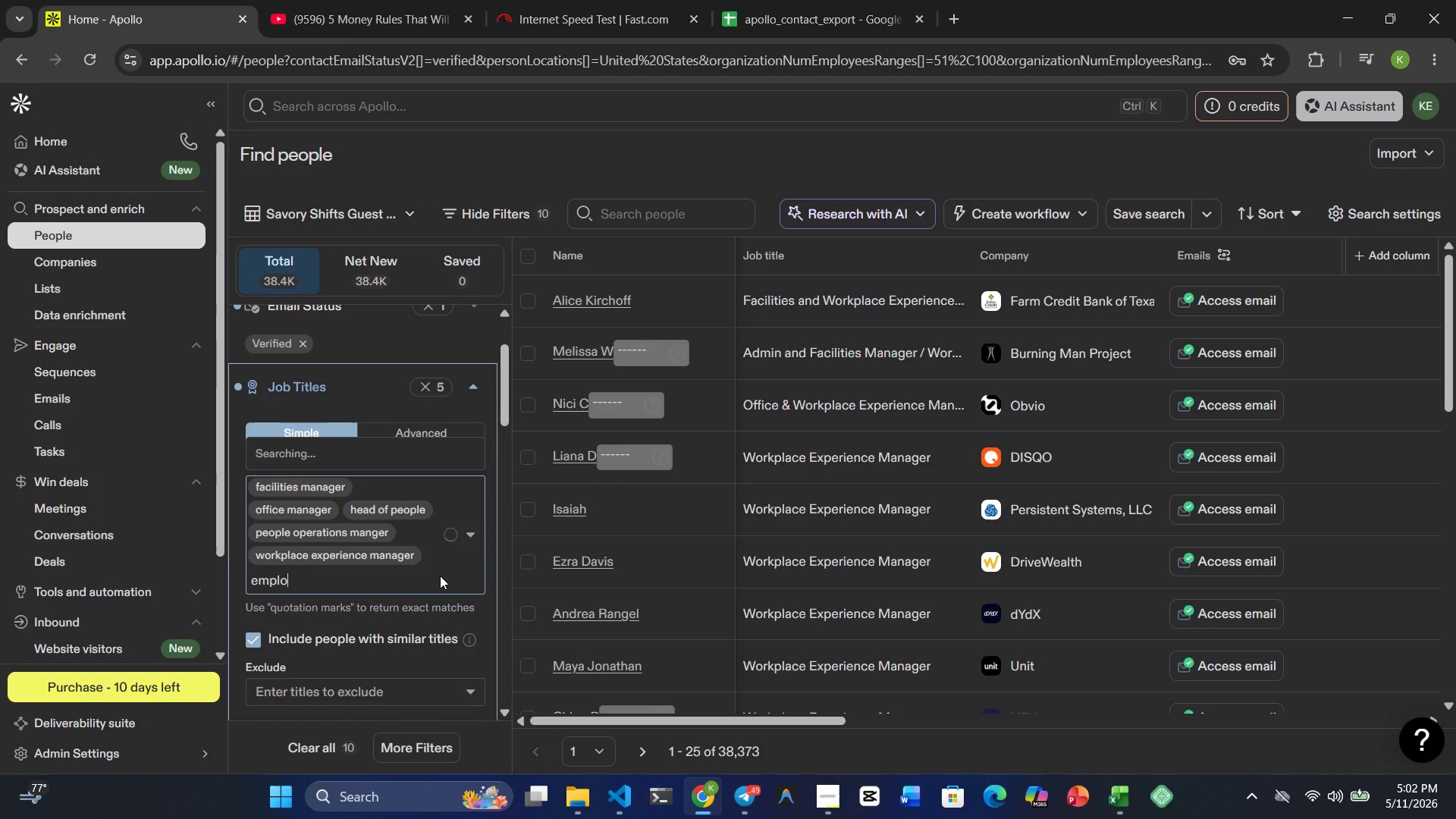 
key(Backspace)
 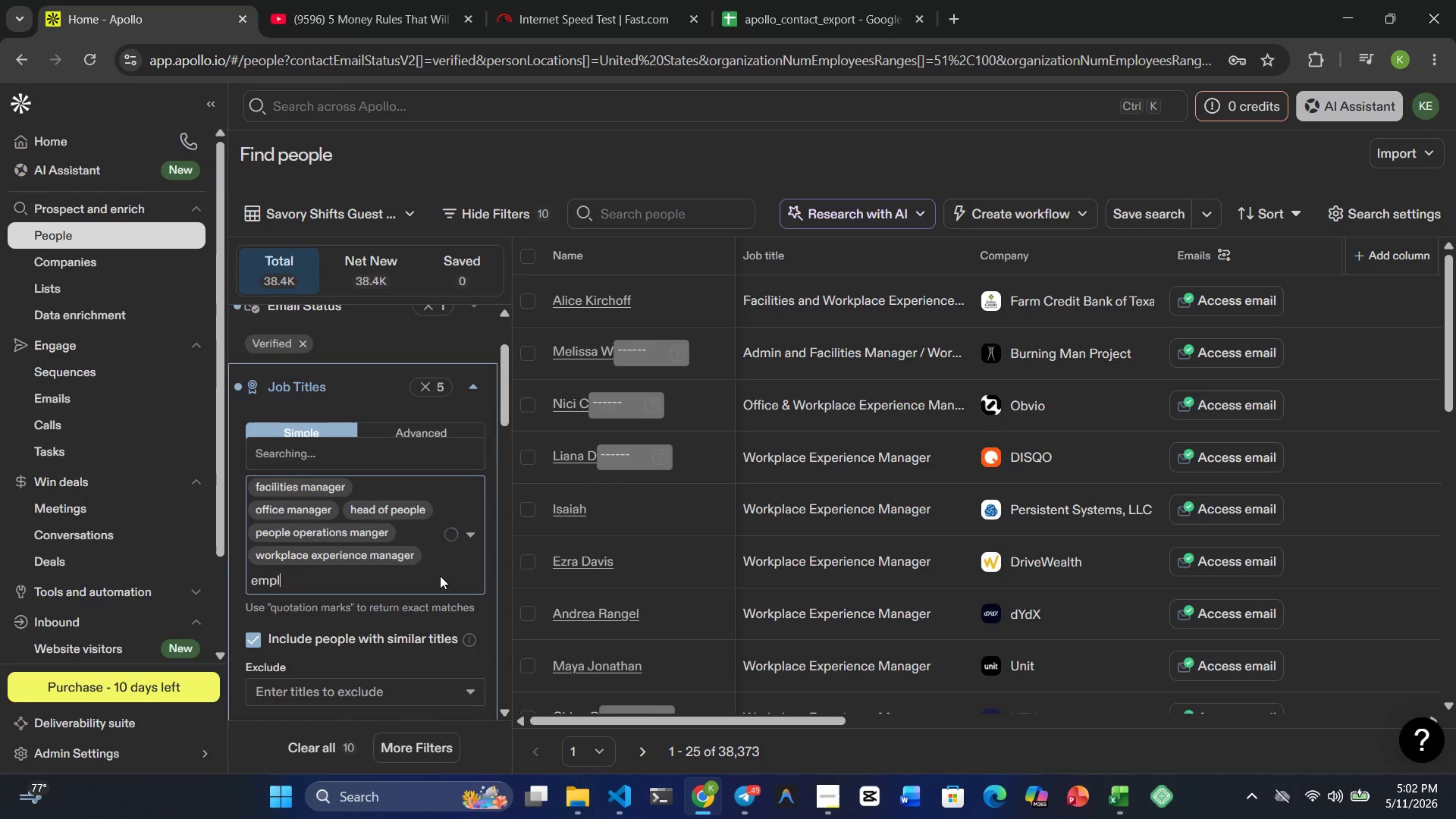 
key(Backspace)
 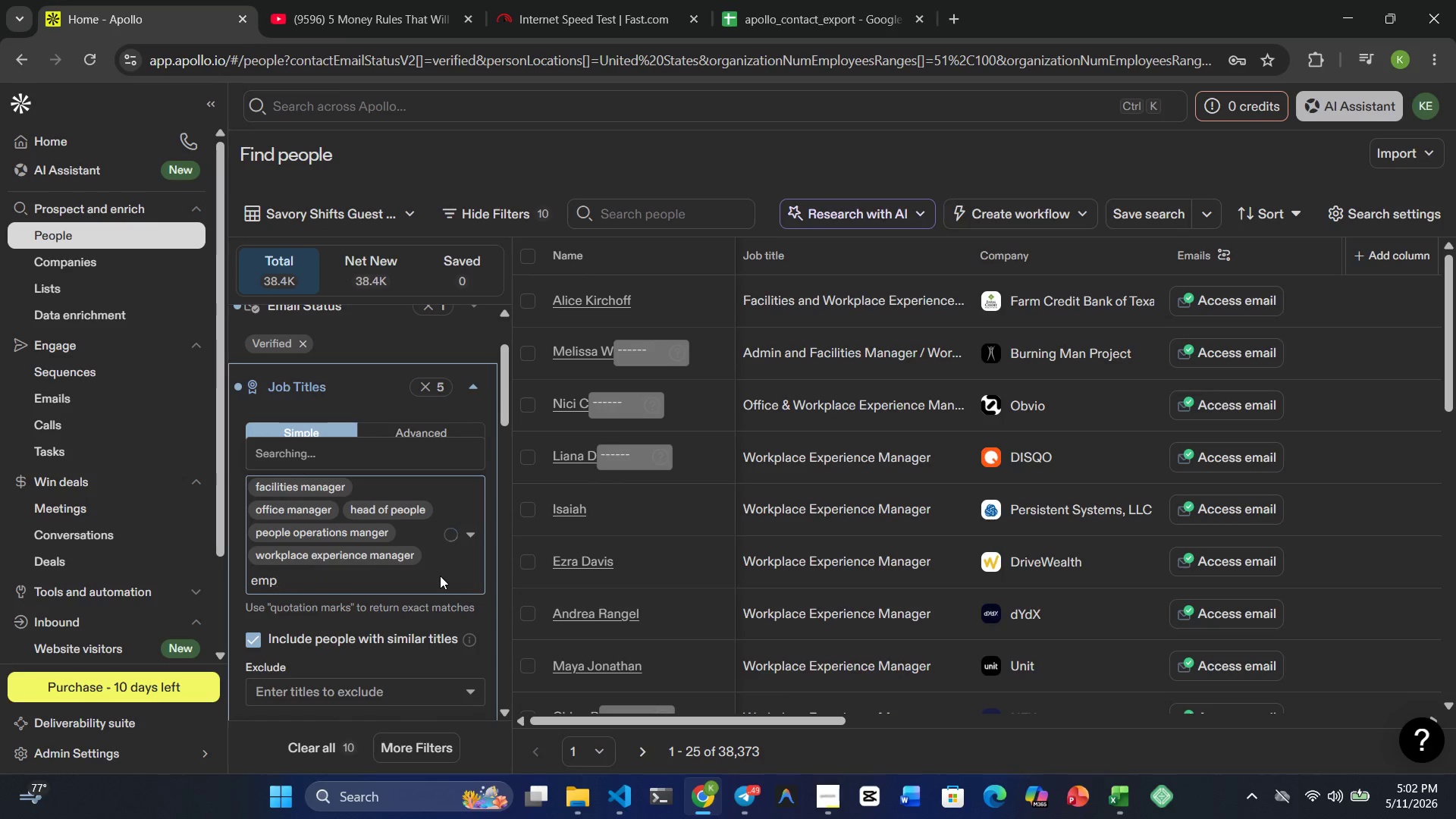 
key(Backspace)
 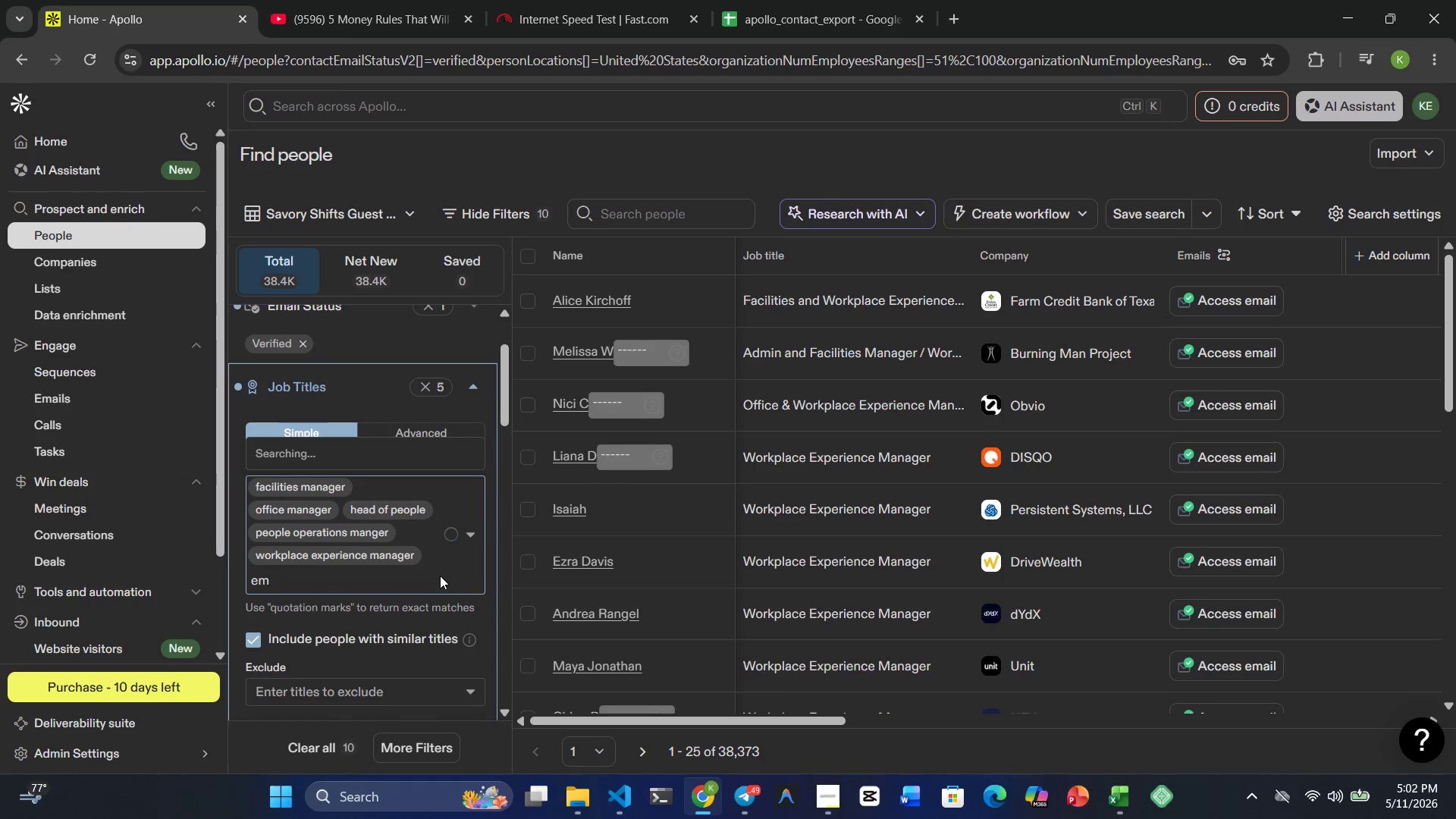 
key(Backspace)
 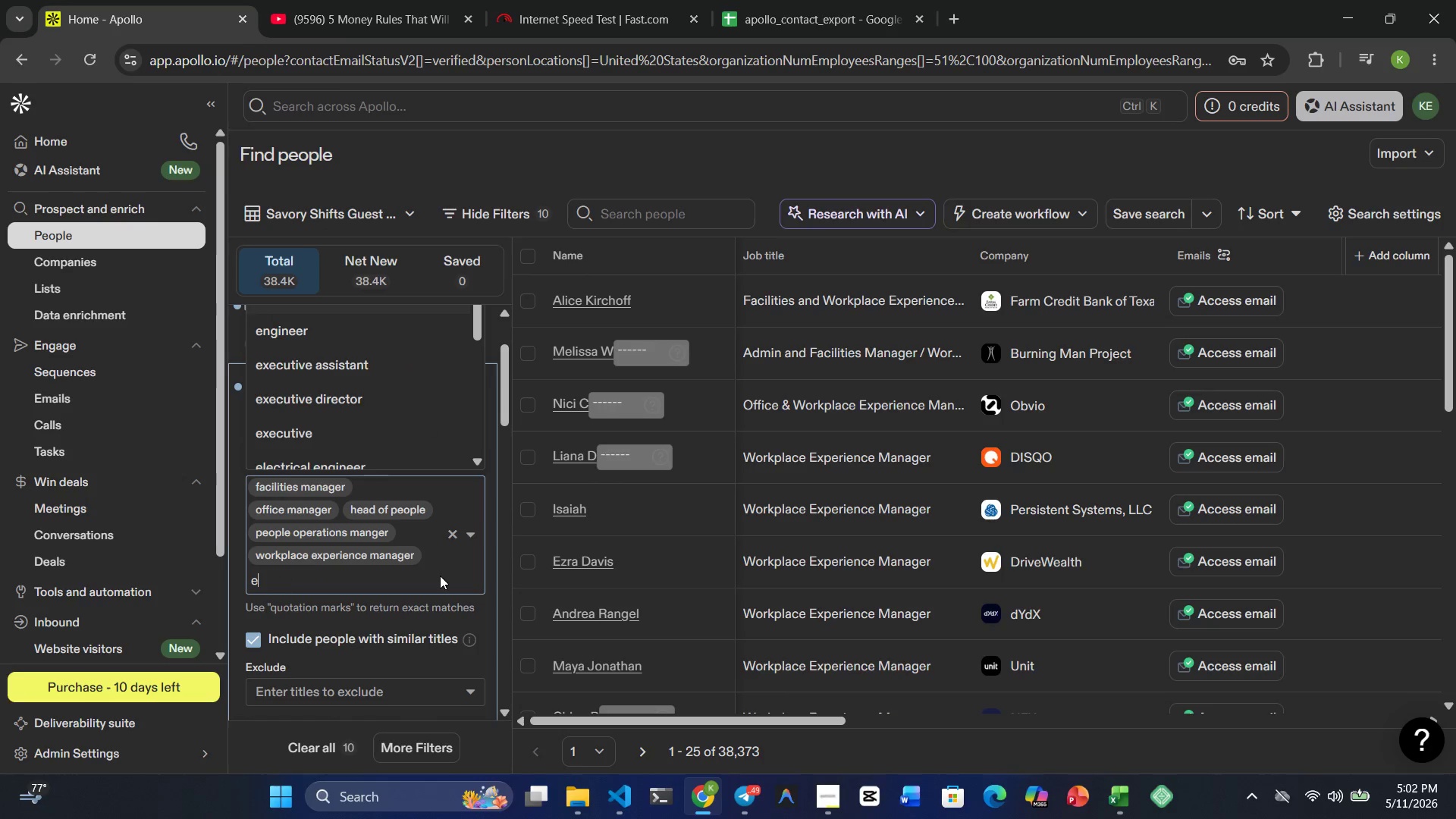 
key(Backspace)
 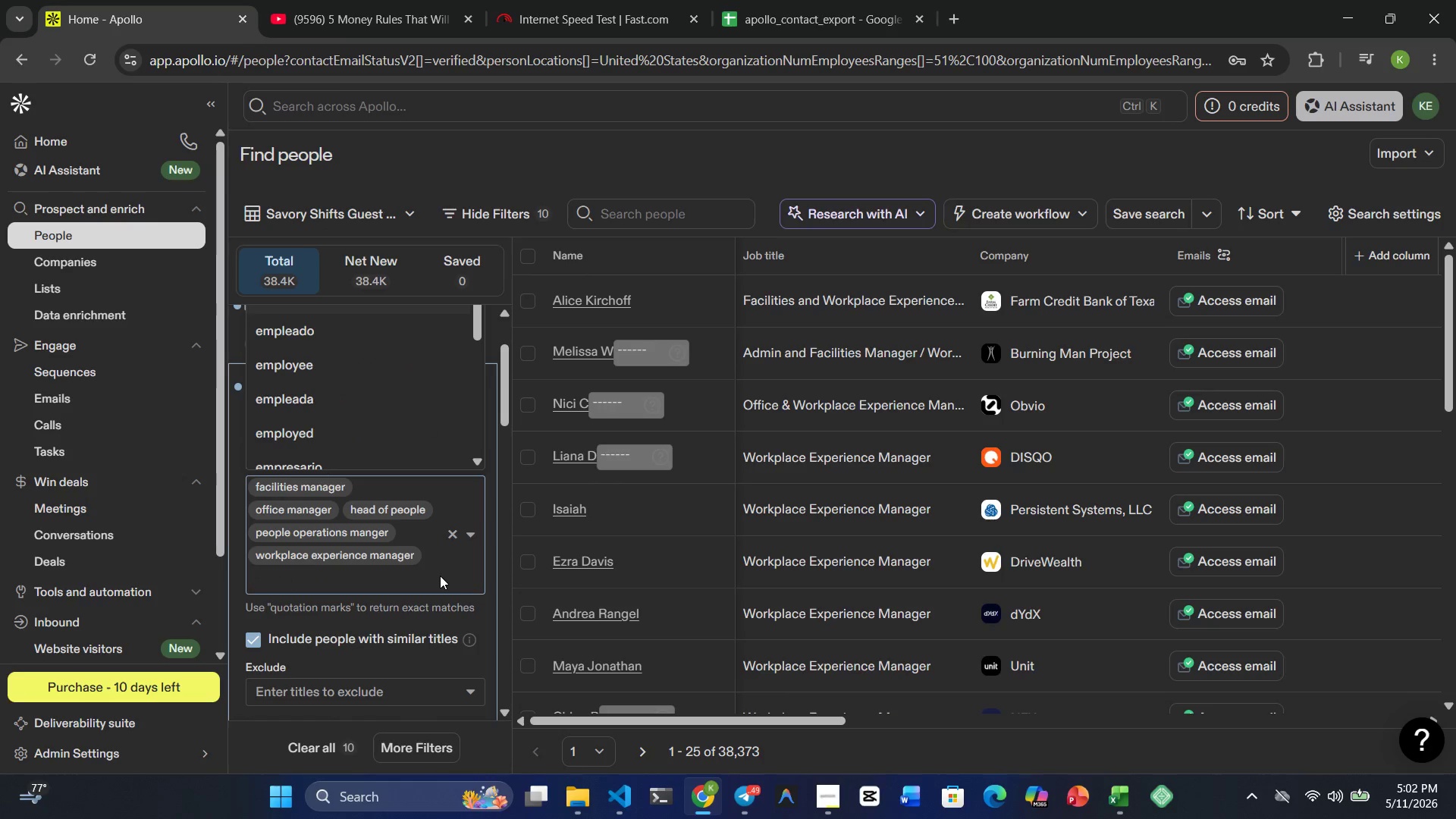 
key(Backspace)
 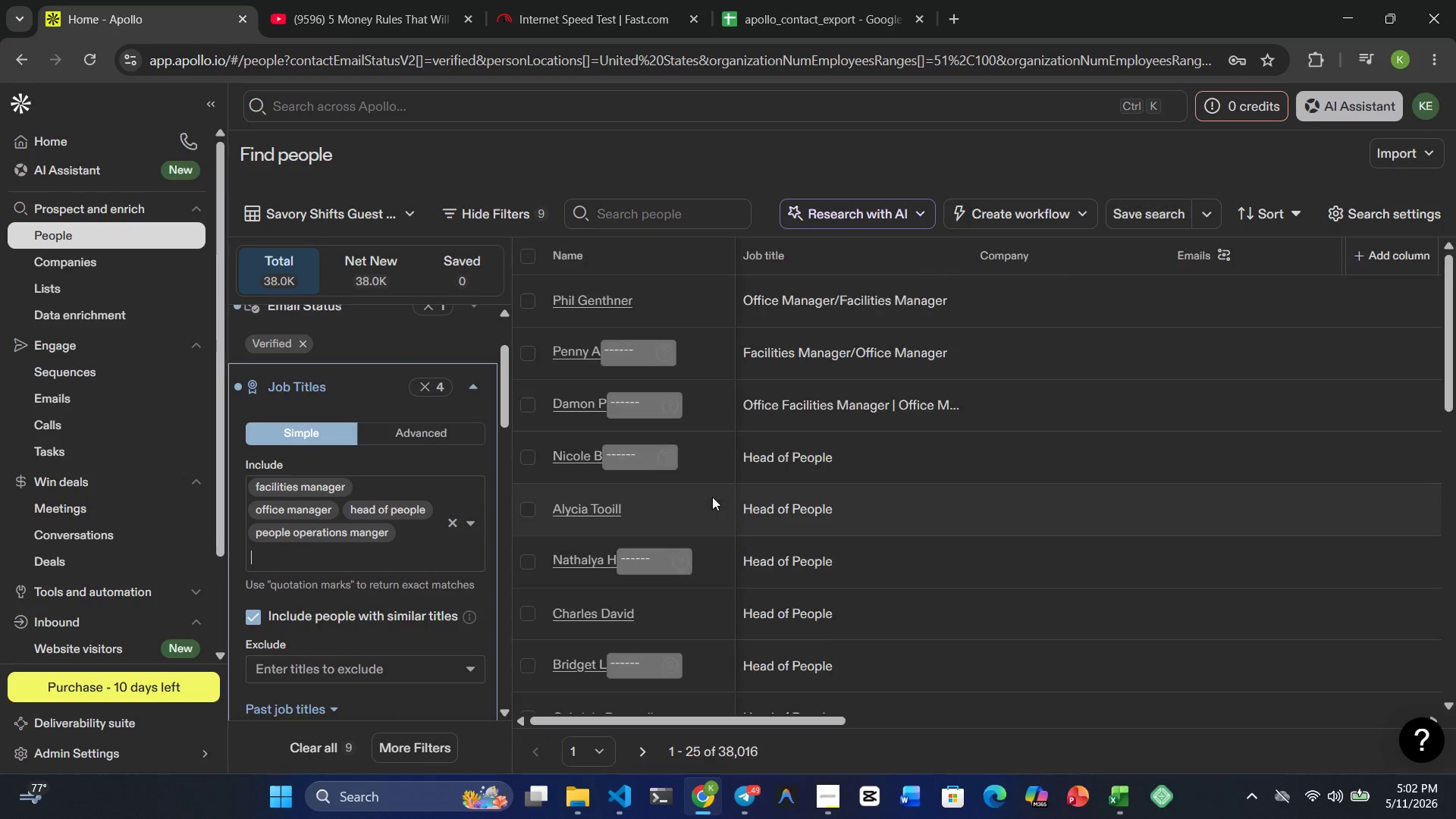 
key(Control+Z)
 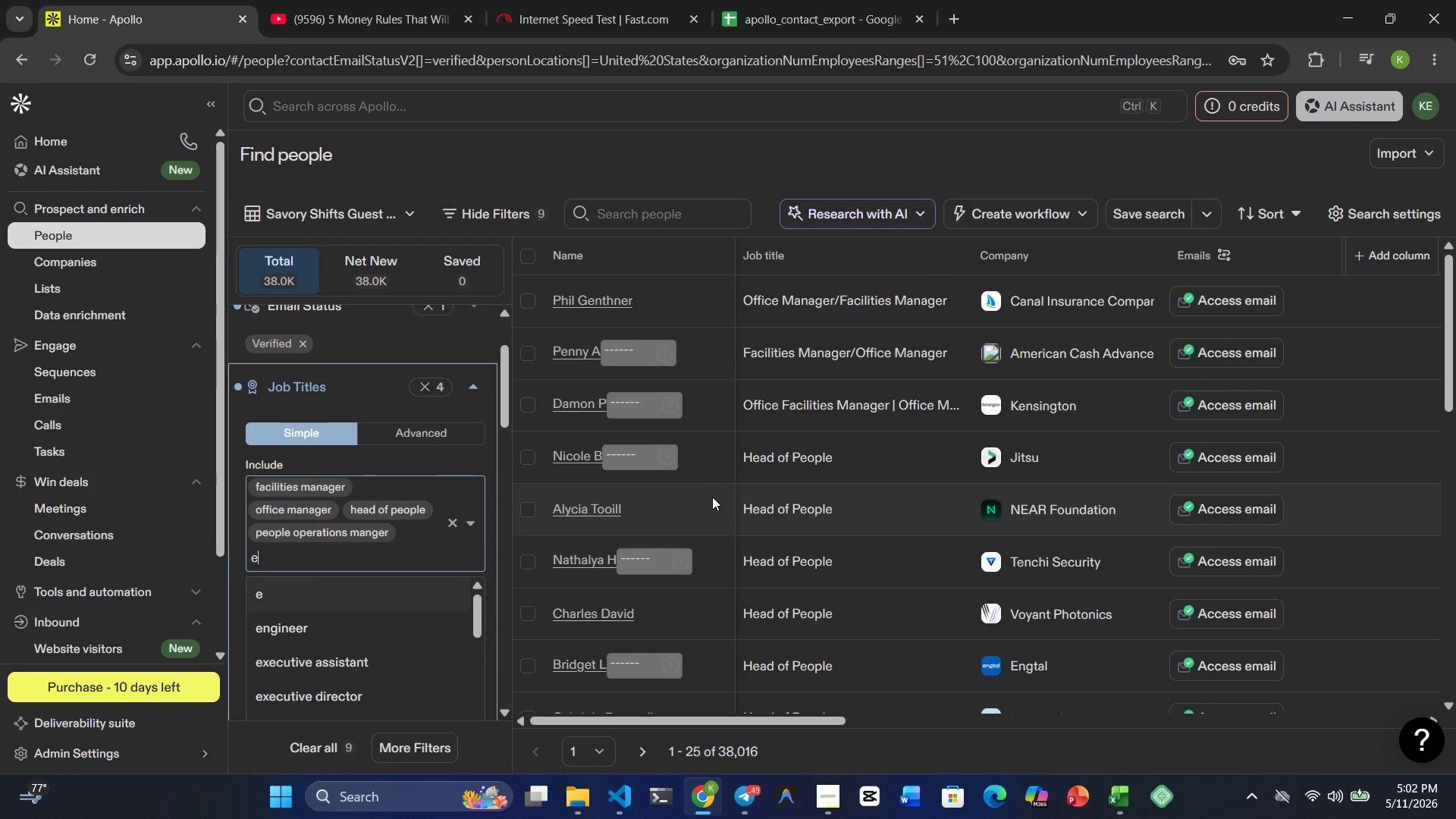 
key(Control+Z)
 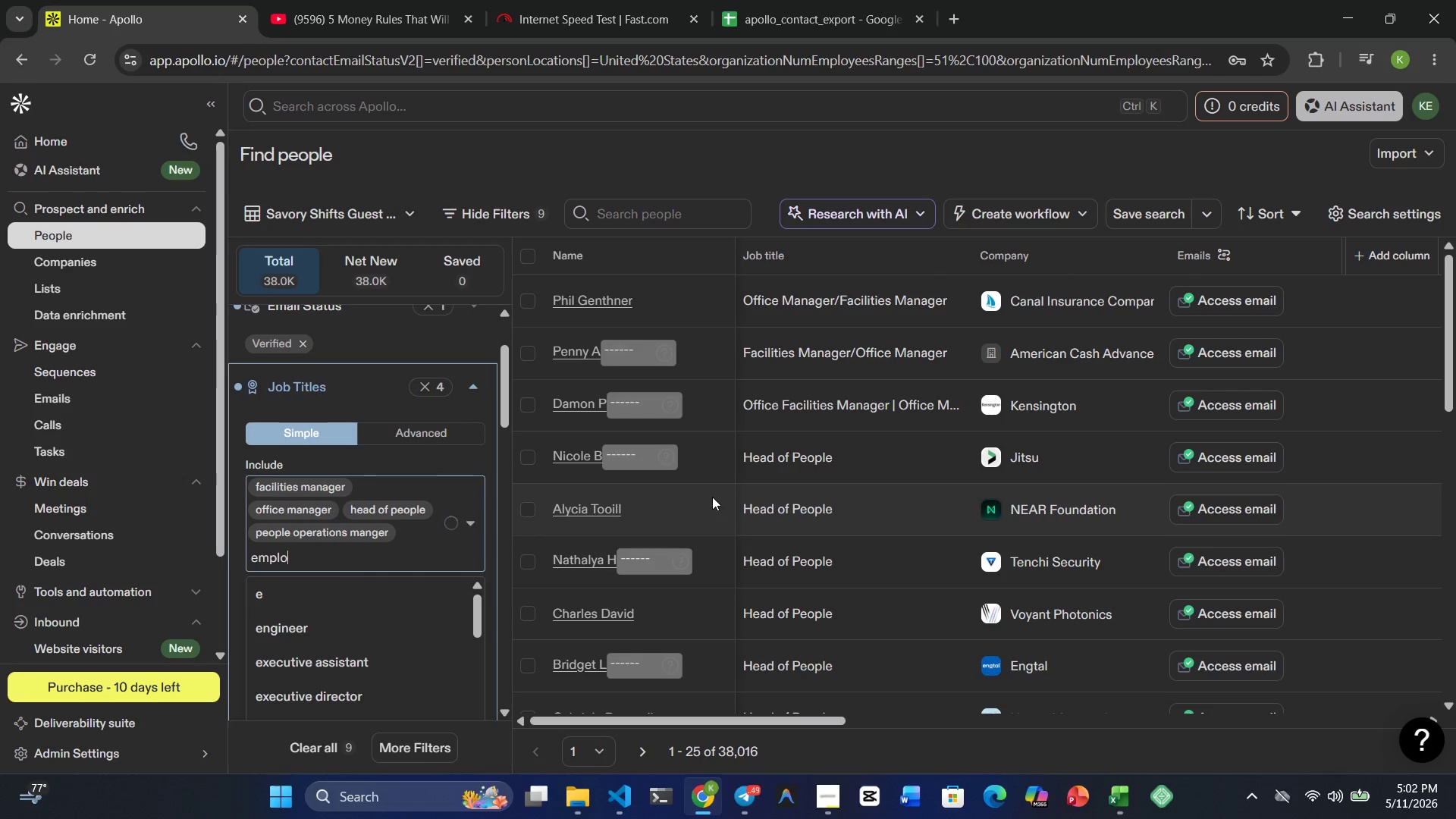 
key(Backspace)
key(Backspace)
key(Backspace)
key(Backspace)
key(Backspace)
type(workplace experience manager)
 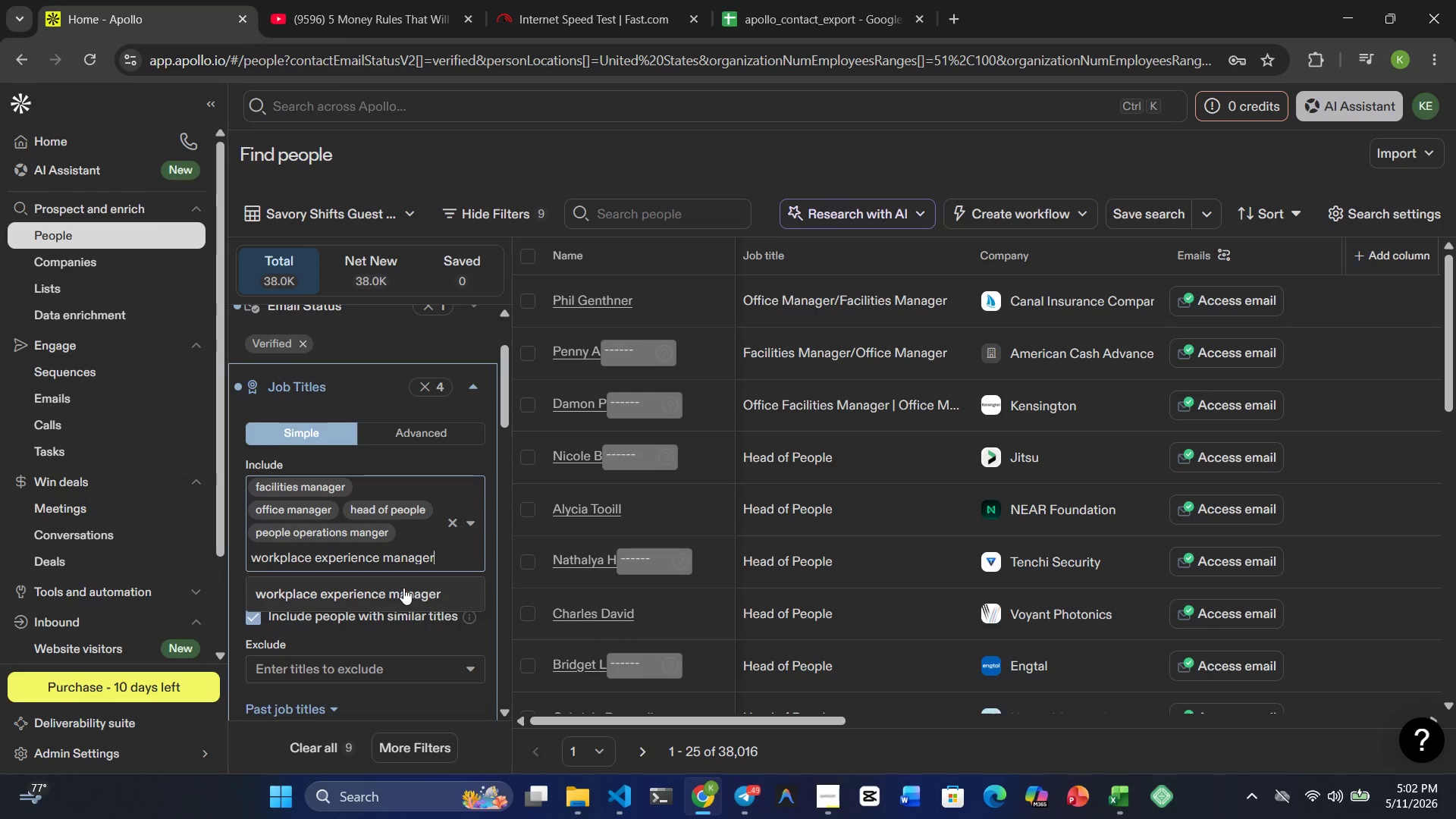 
left_click([374, 590])
 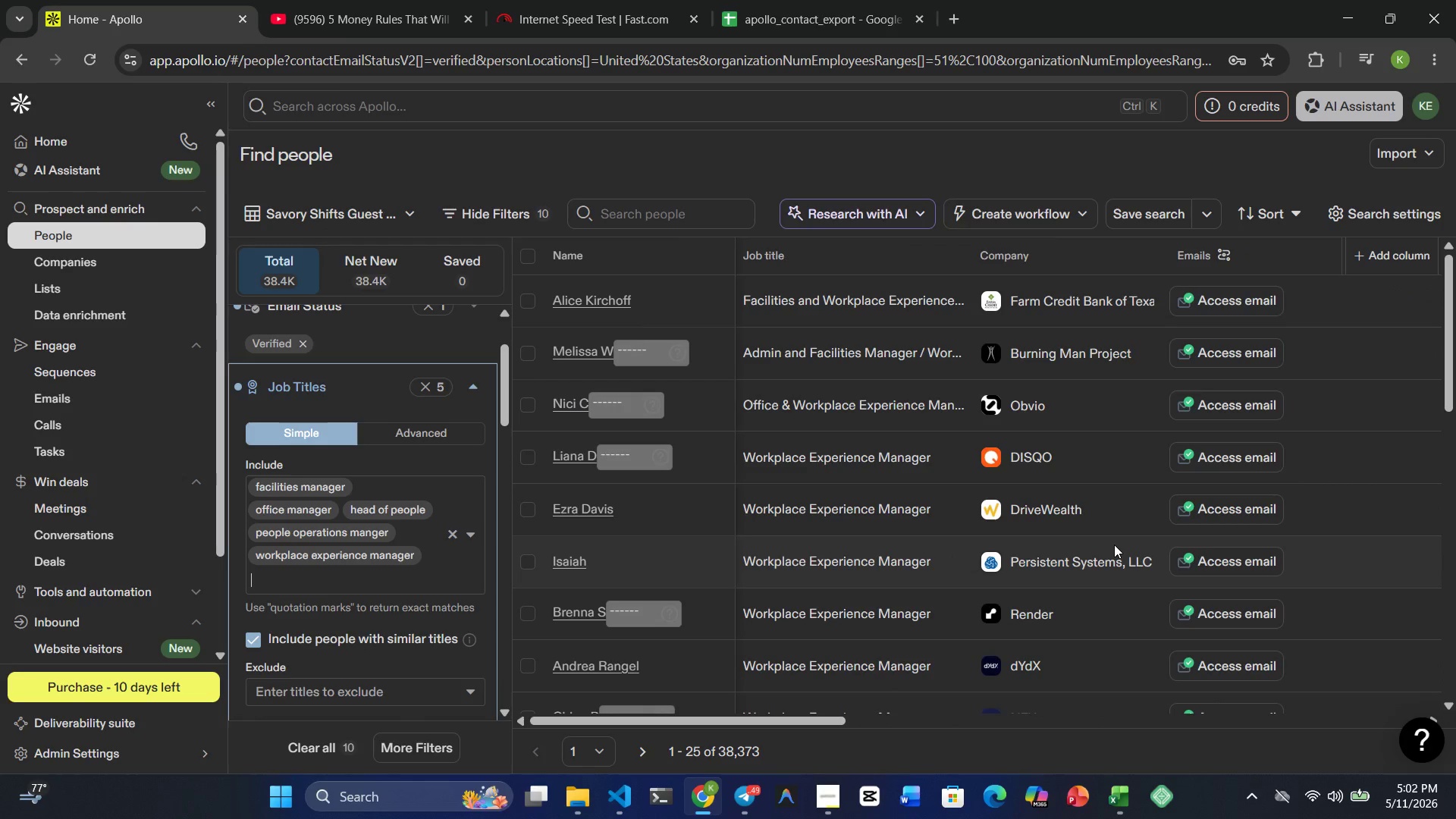 
wait(12.88)
 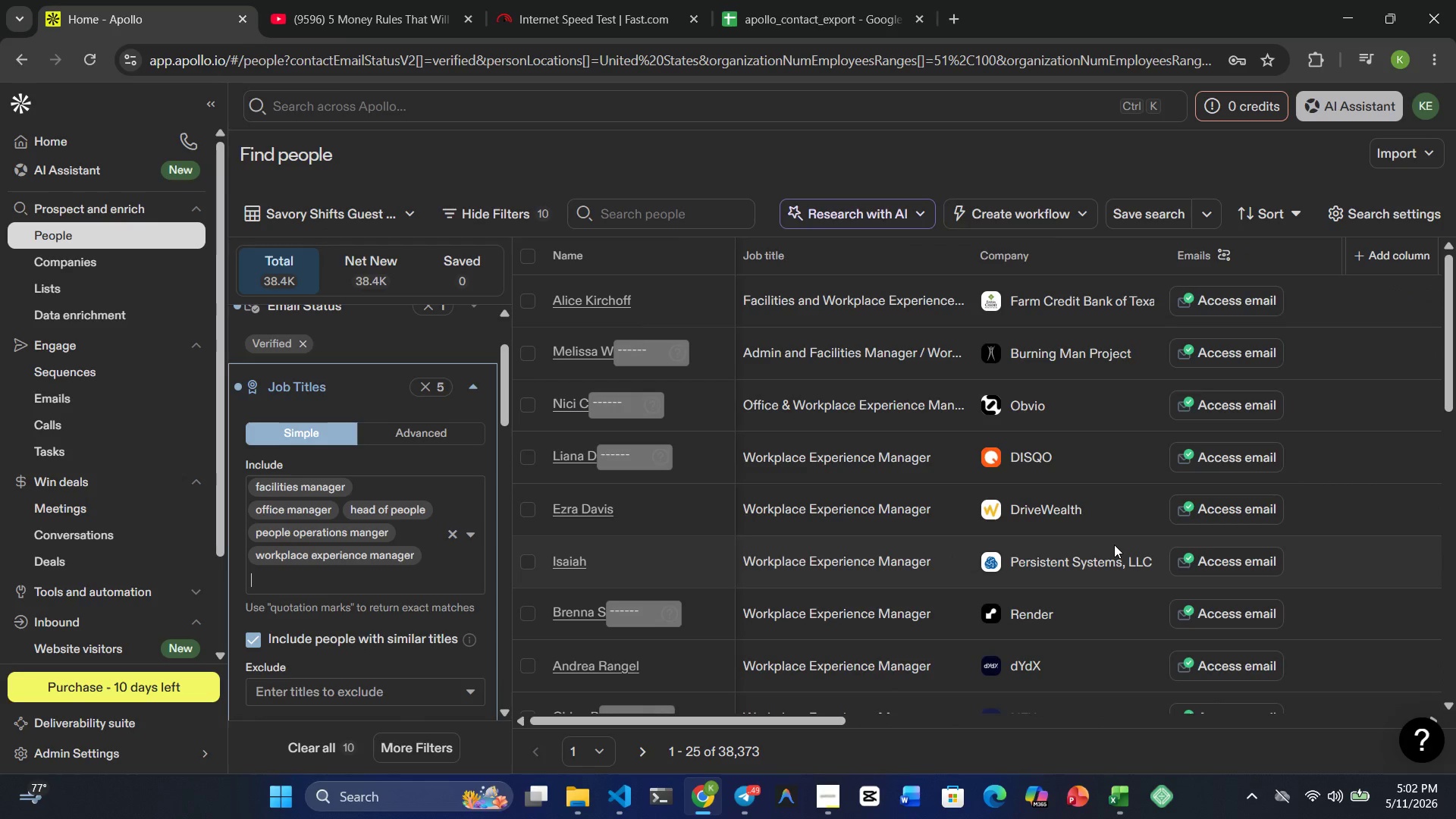 
left_click([1155, 217])
 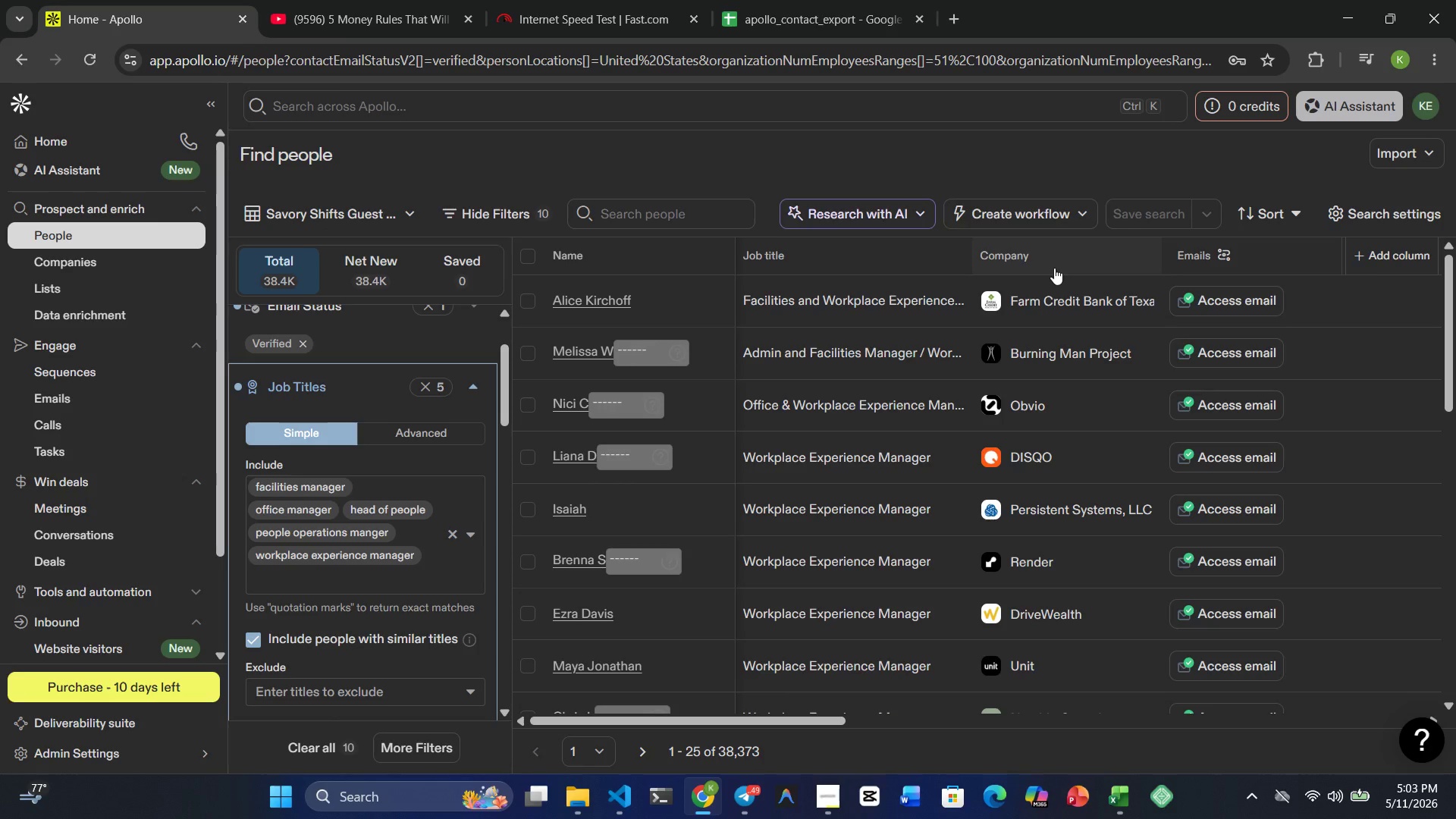 
wait(34.78)
 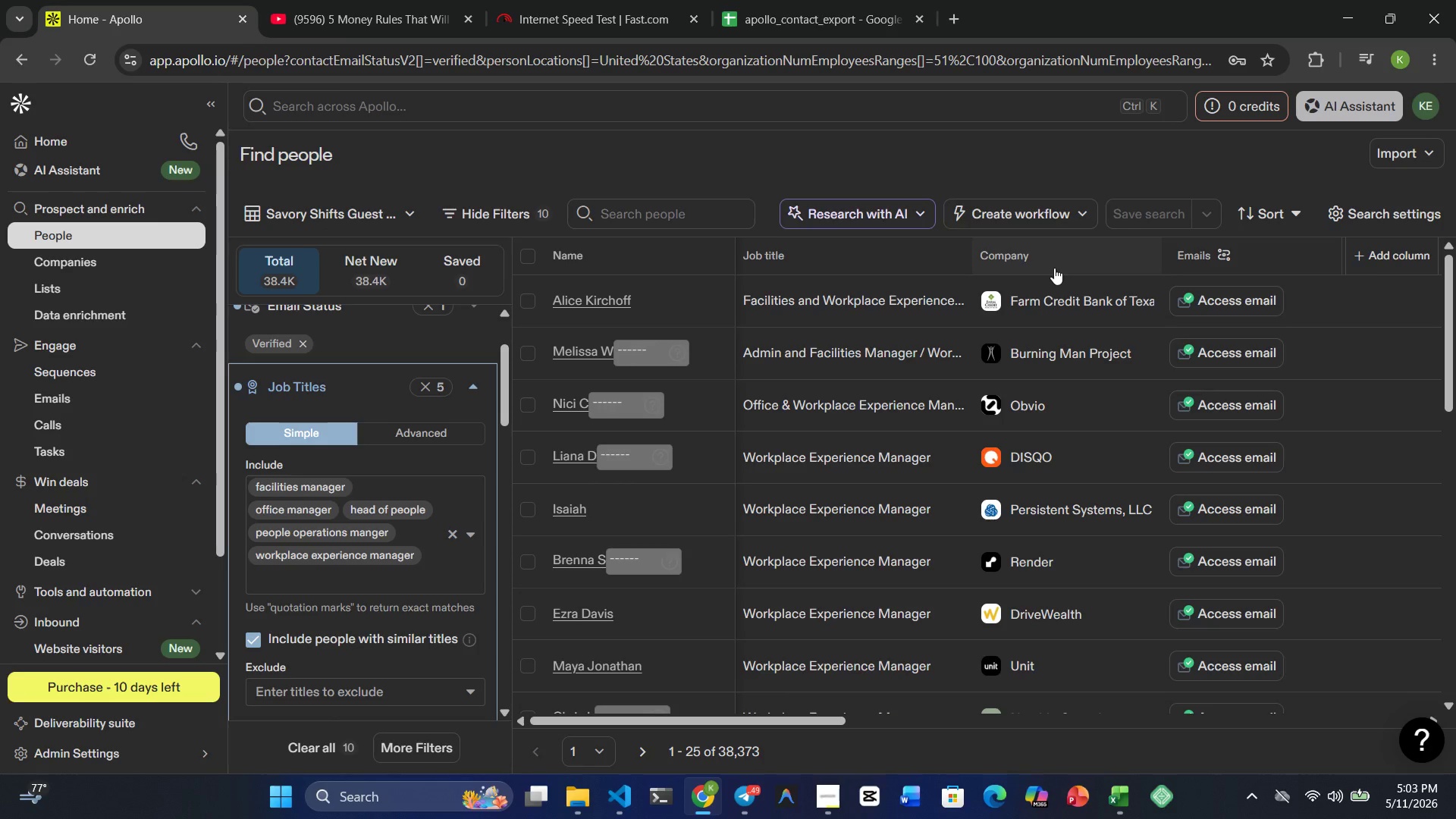 
left_click([865, 29])
 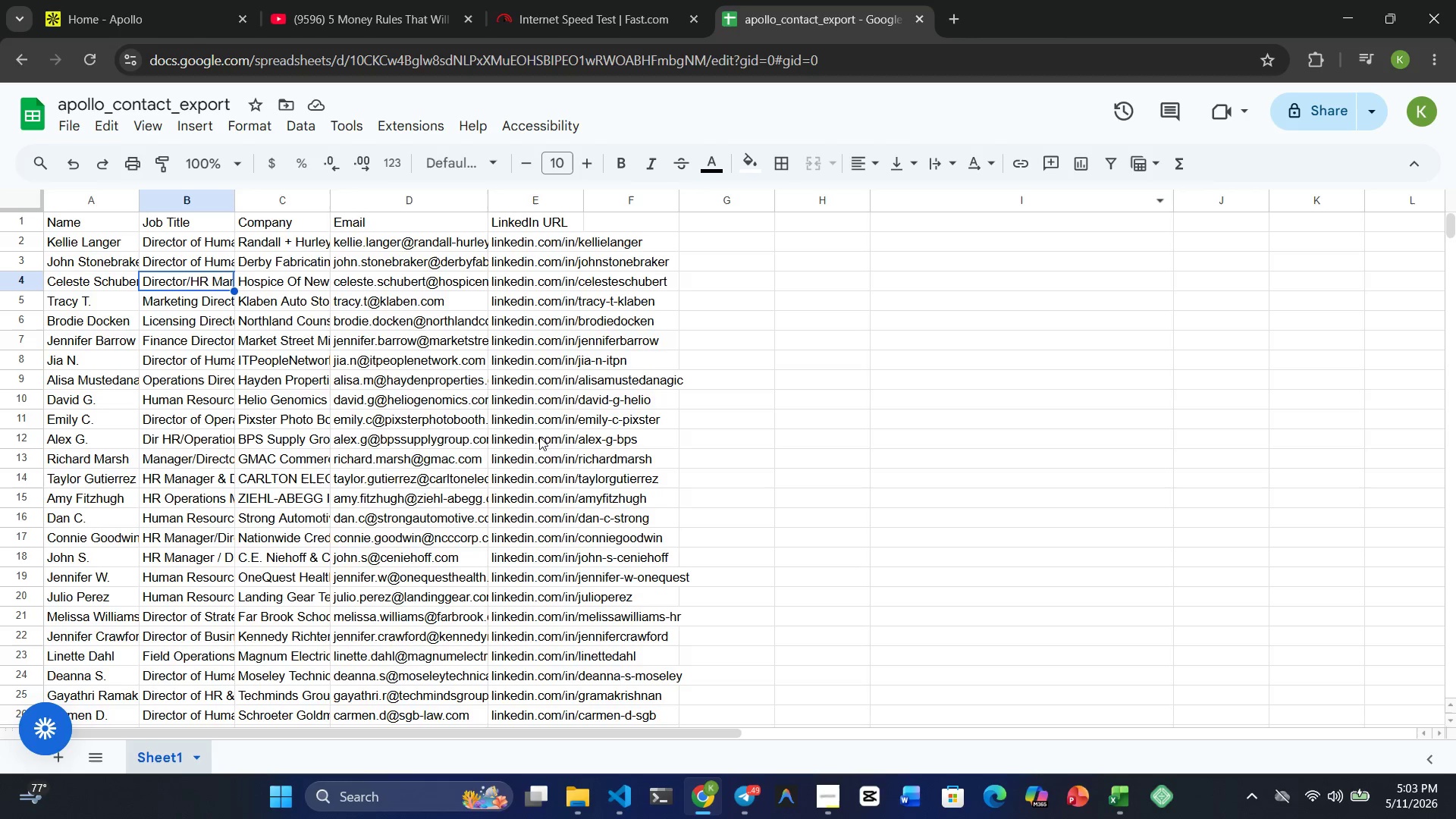 
scroll: coordinate [519, 442], scroll_direction: up, amount: 3.0
 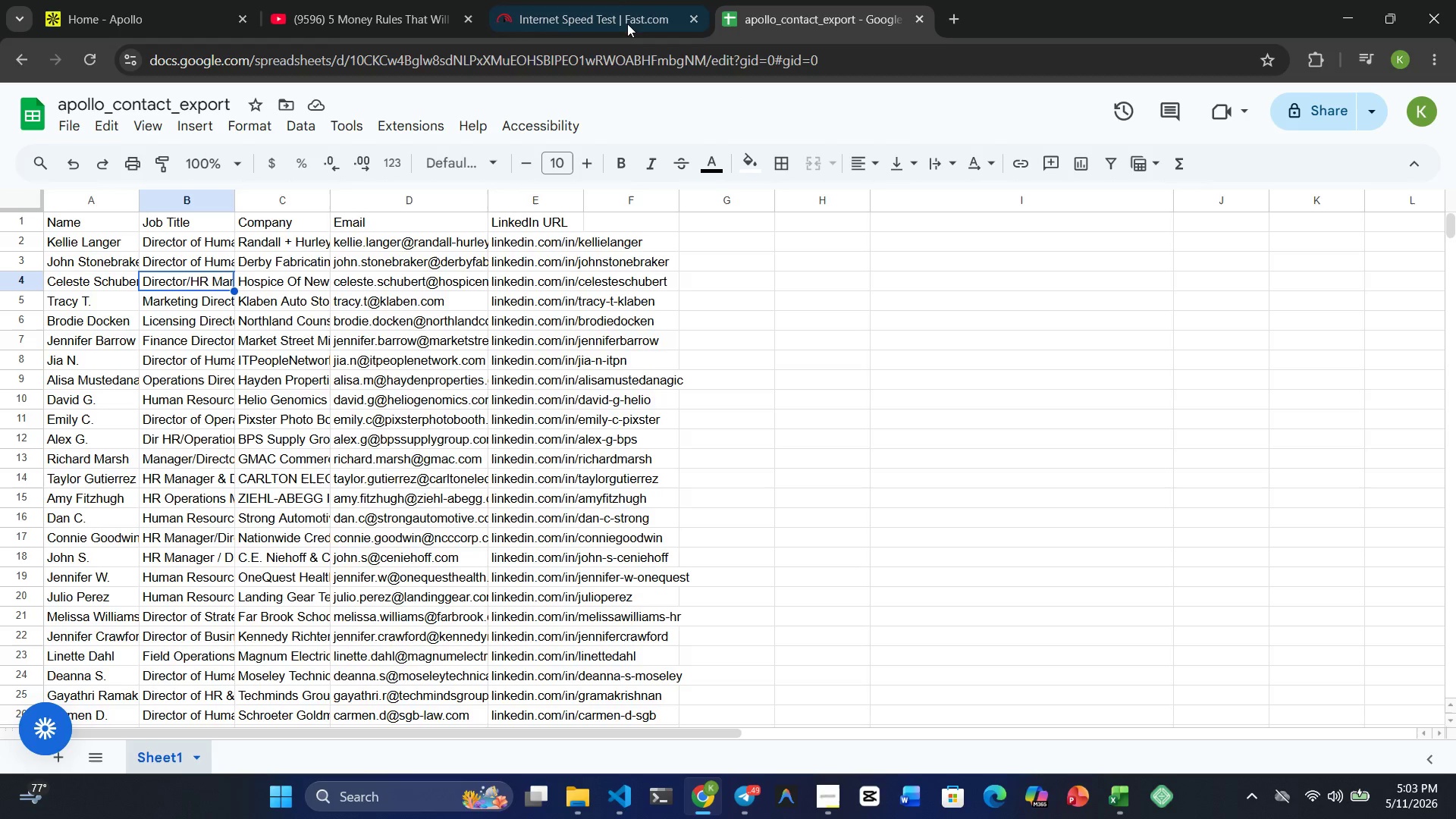 
left_click([620, 15])
 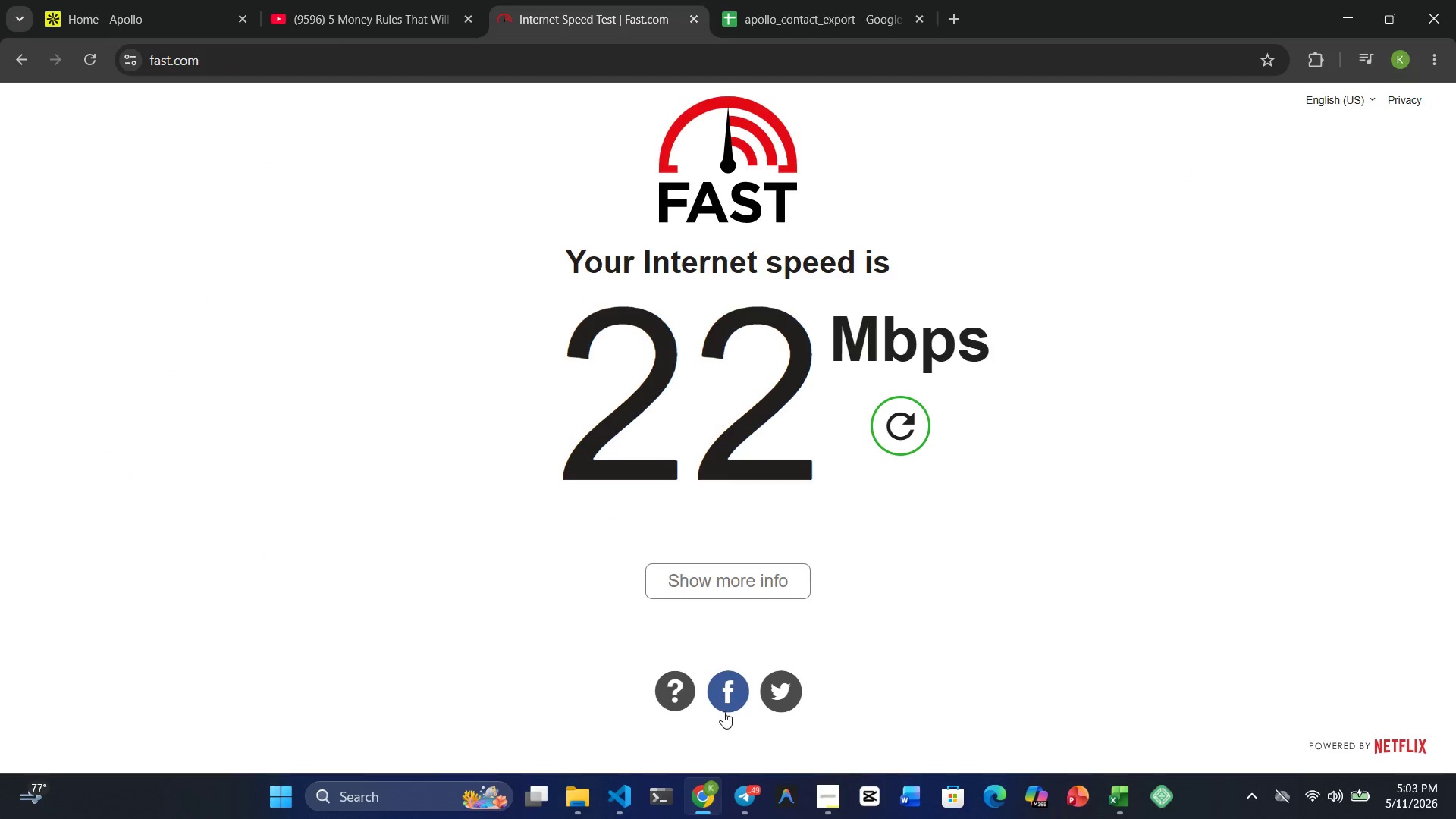 
wait(5.12)
 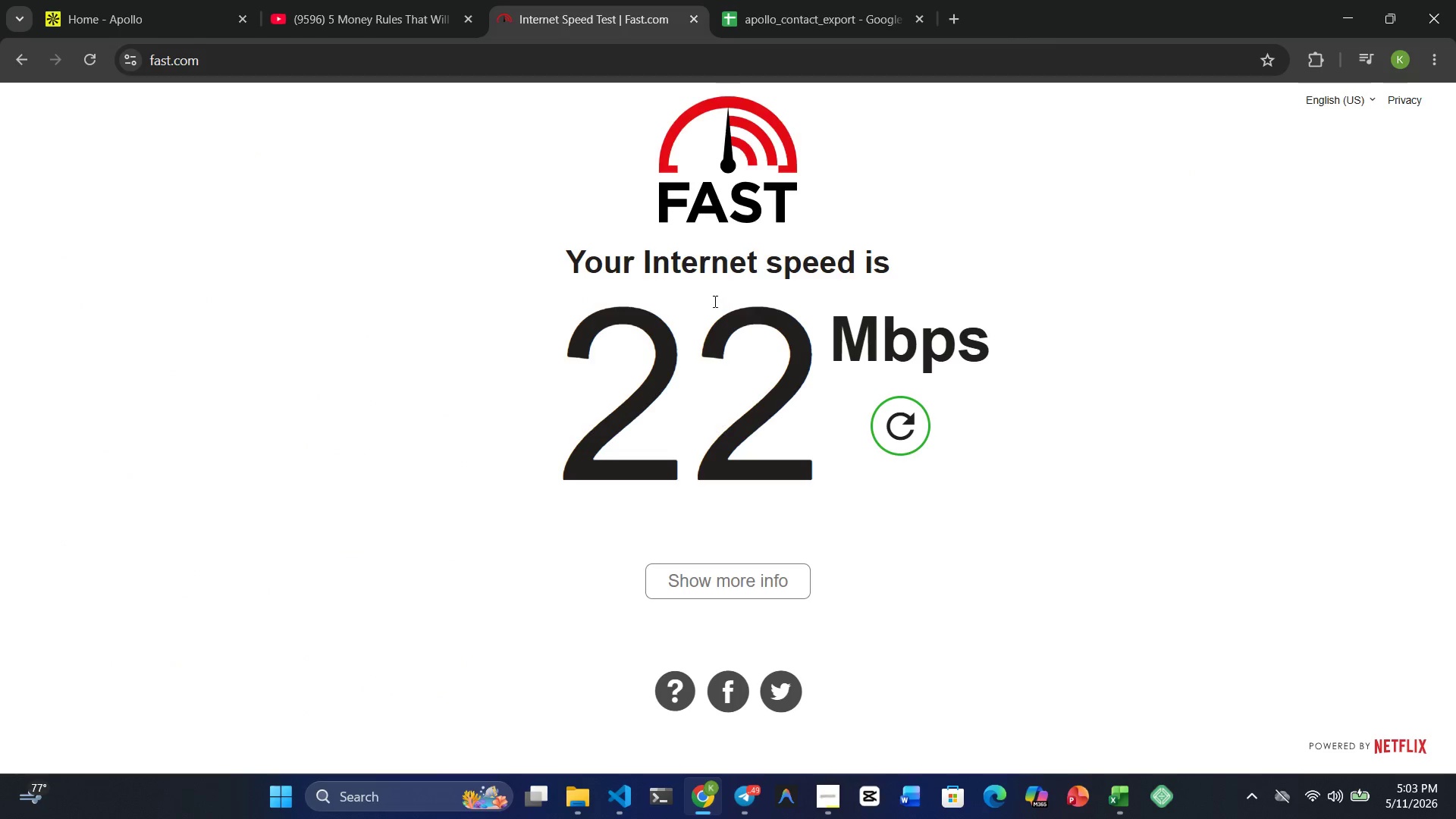 
left_click([108, 8])
 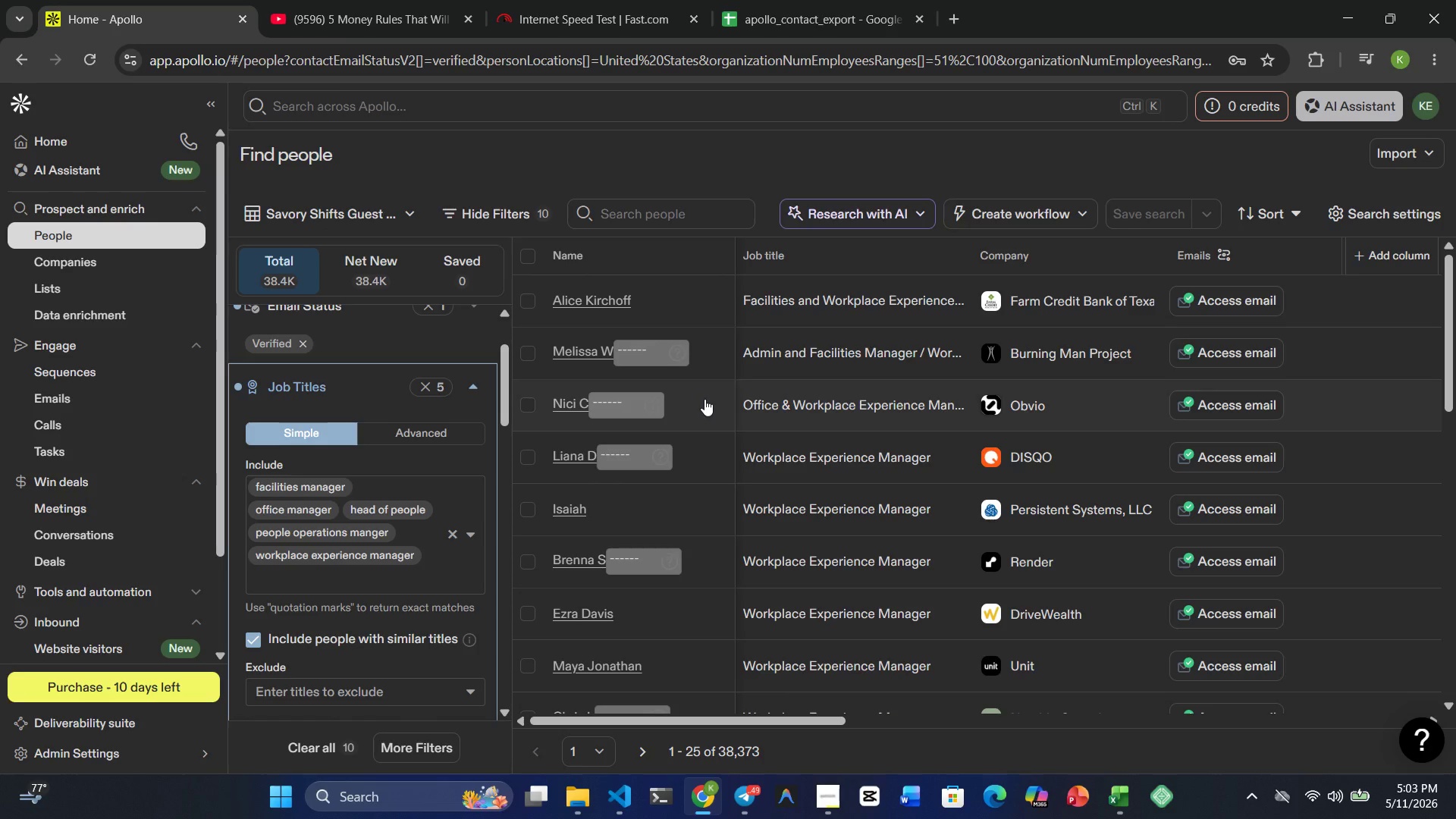 
mouse_move([670, 380])
 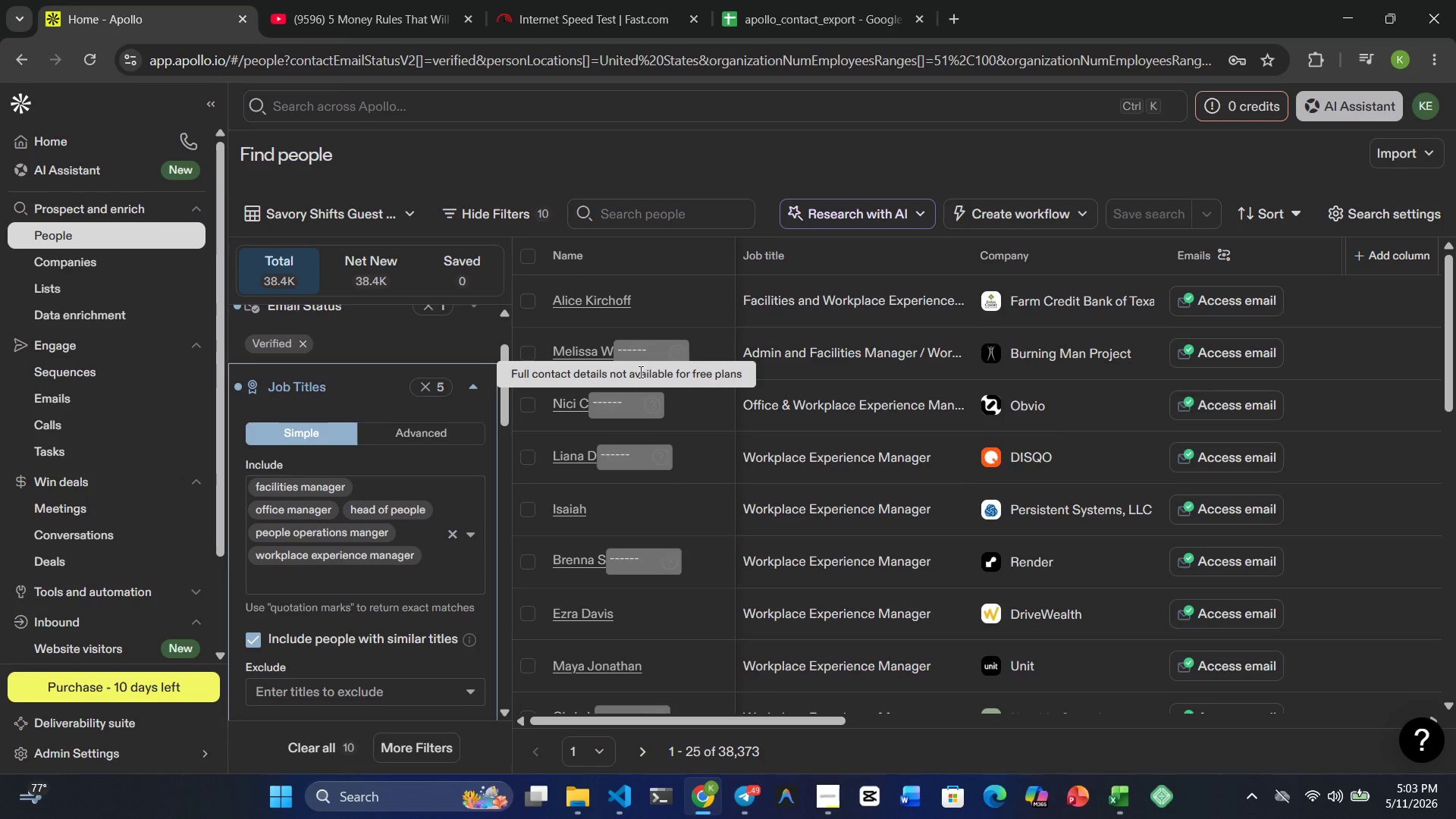 
wait(6.21)
 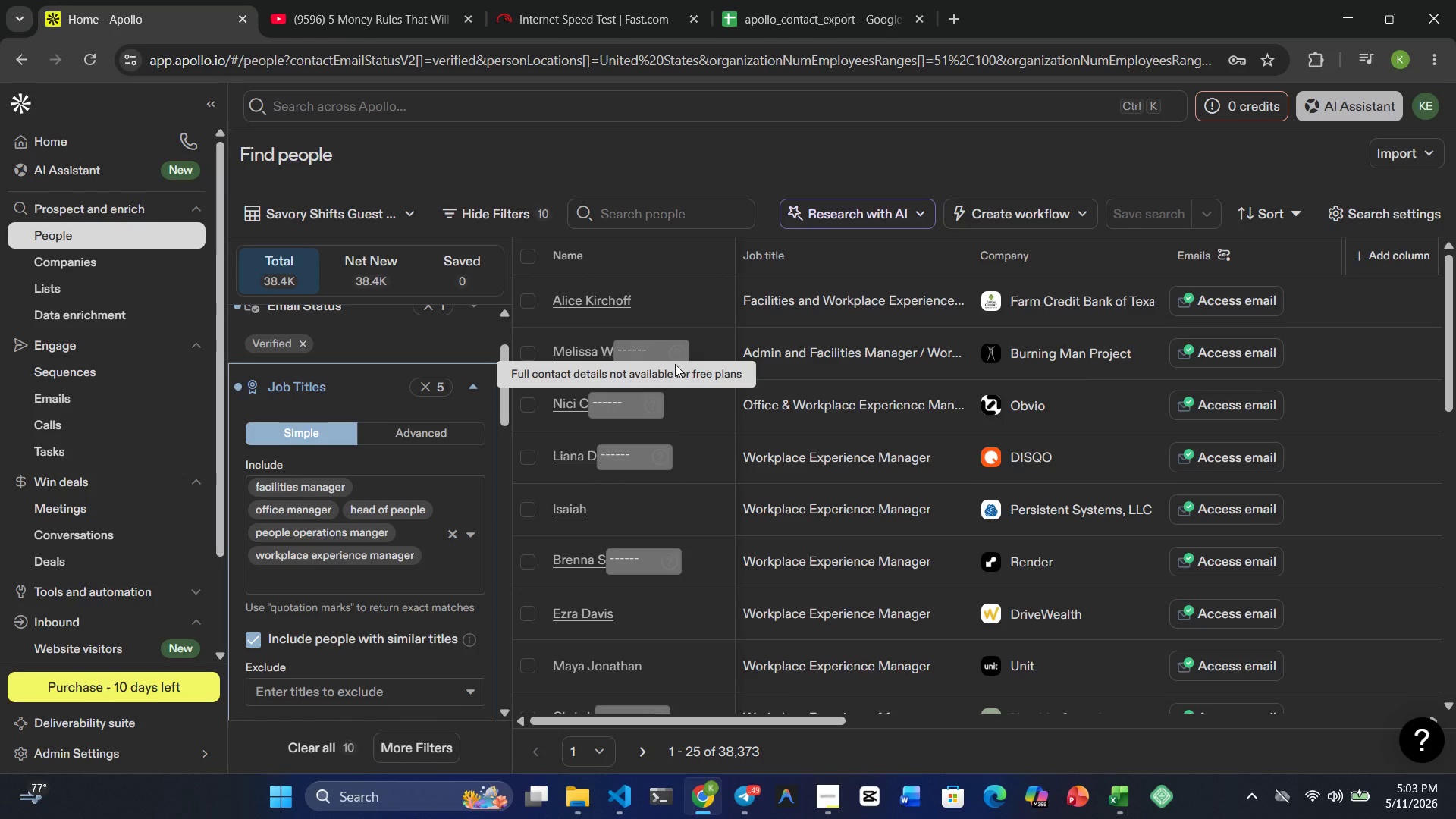 
scroll: coordinate [407, 497], scroll_direction: down, amount: 1.0
 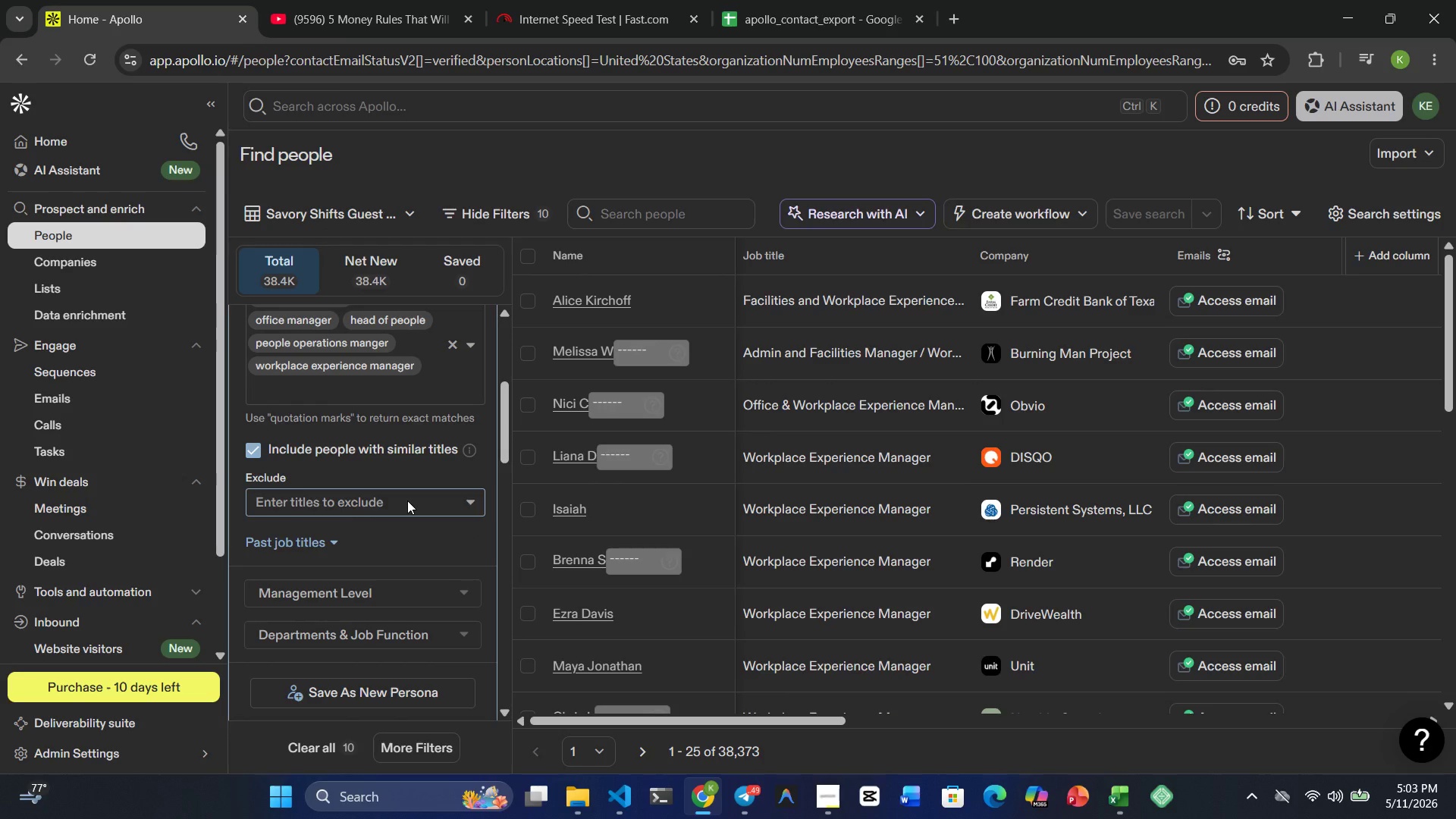 
left_click([407, 500])
 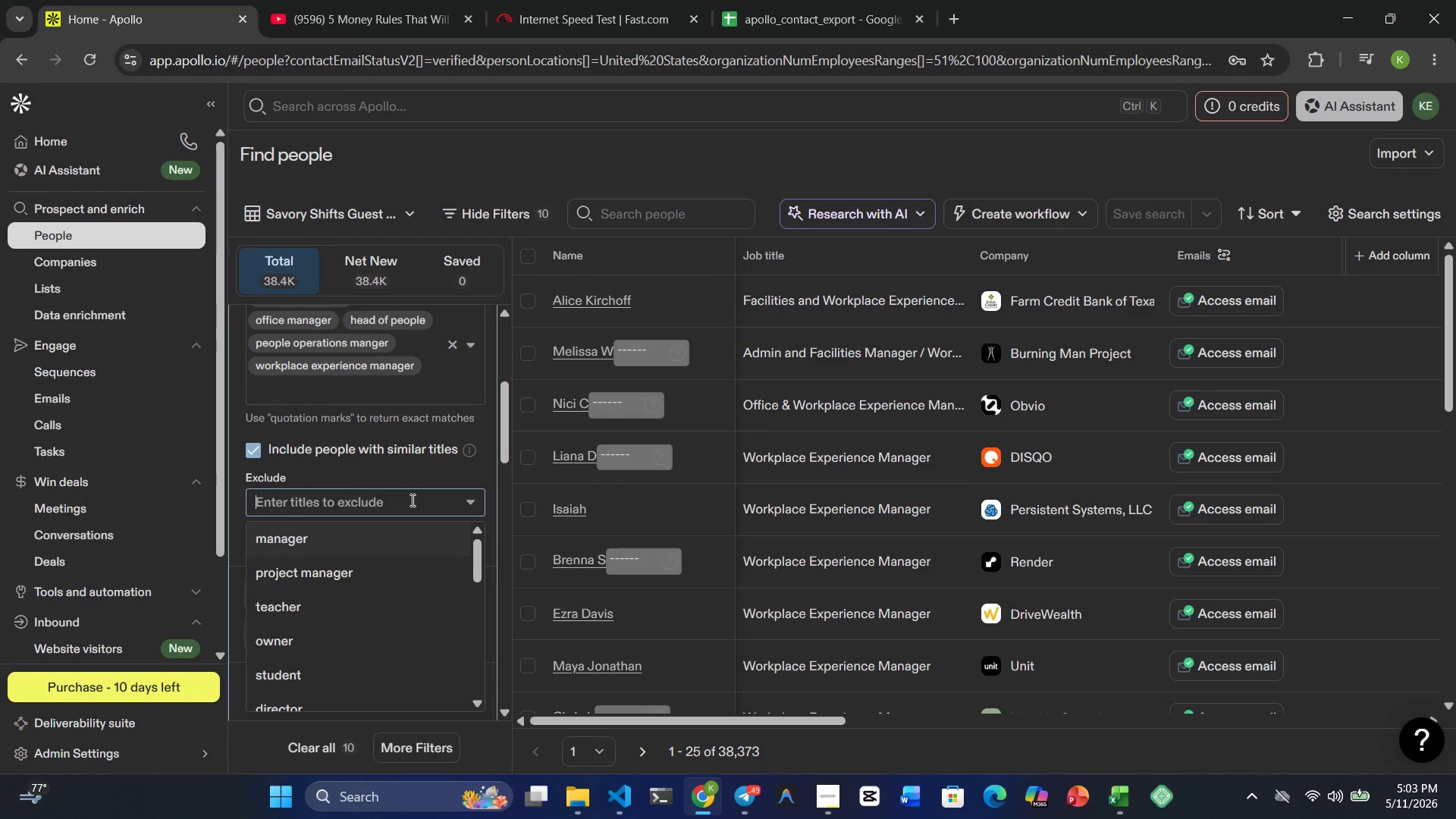 
left_click([408, 488])
 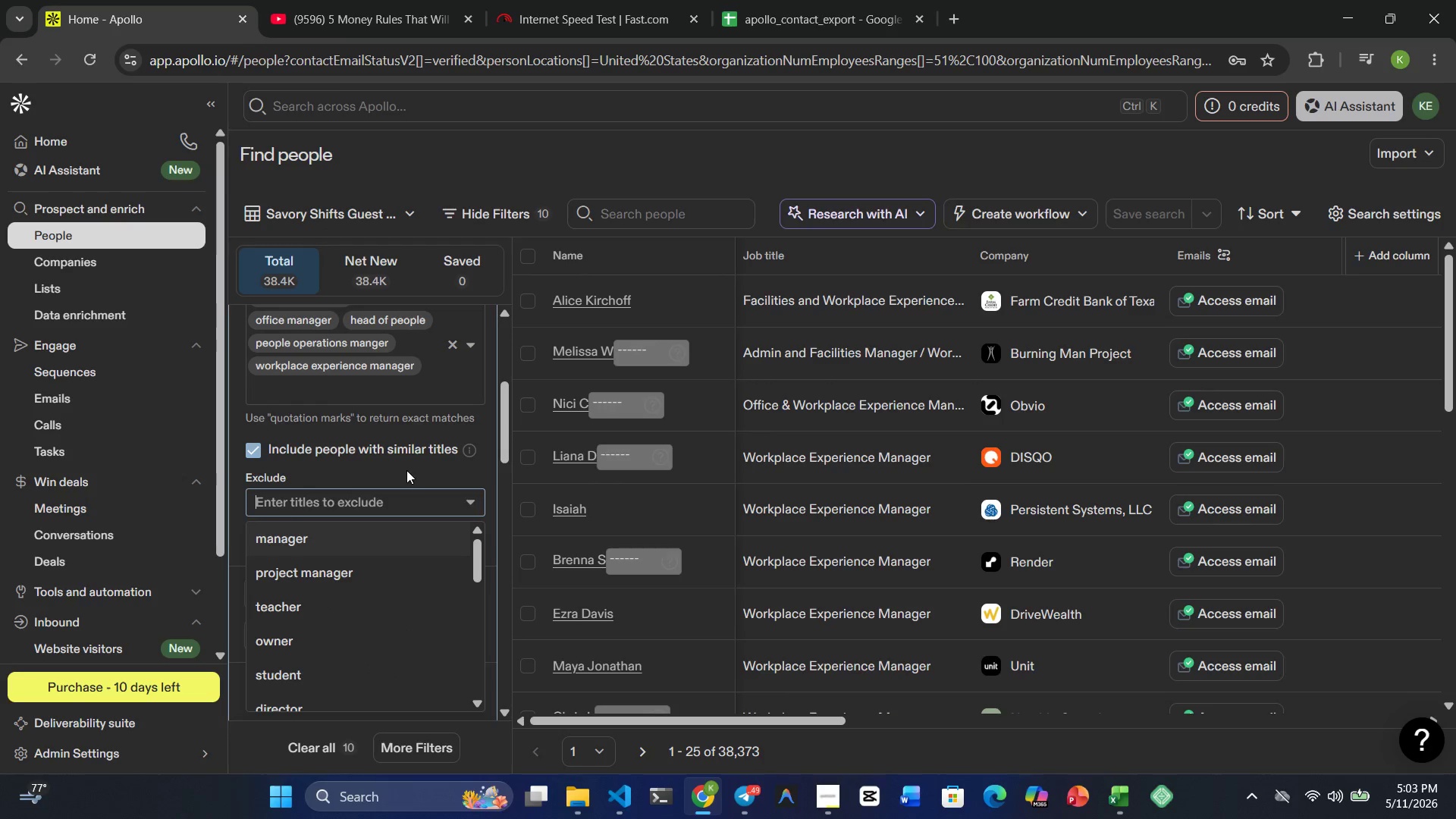 
left_click([406, 470])
 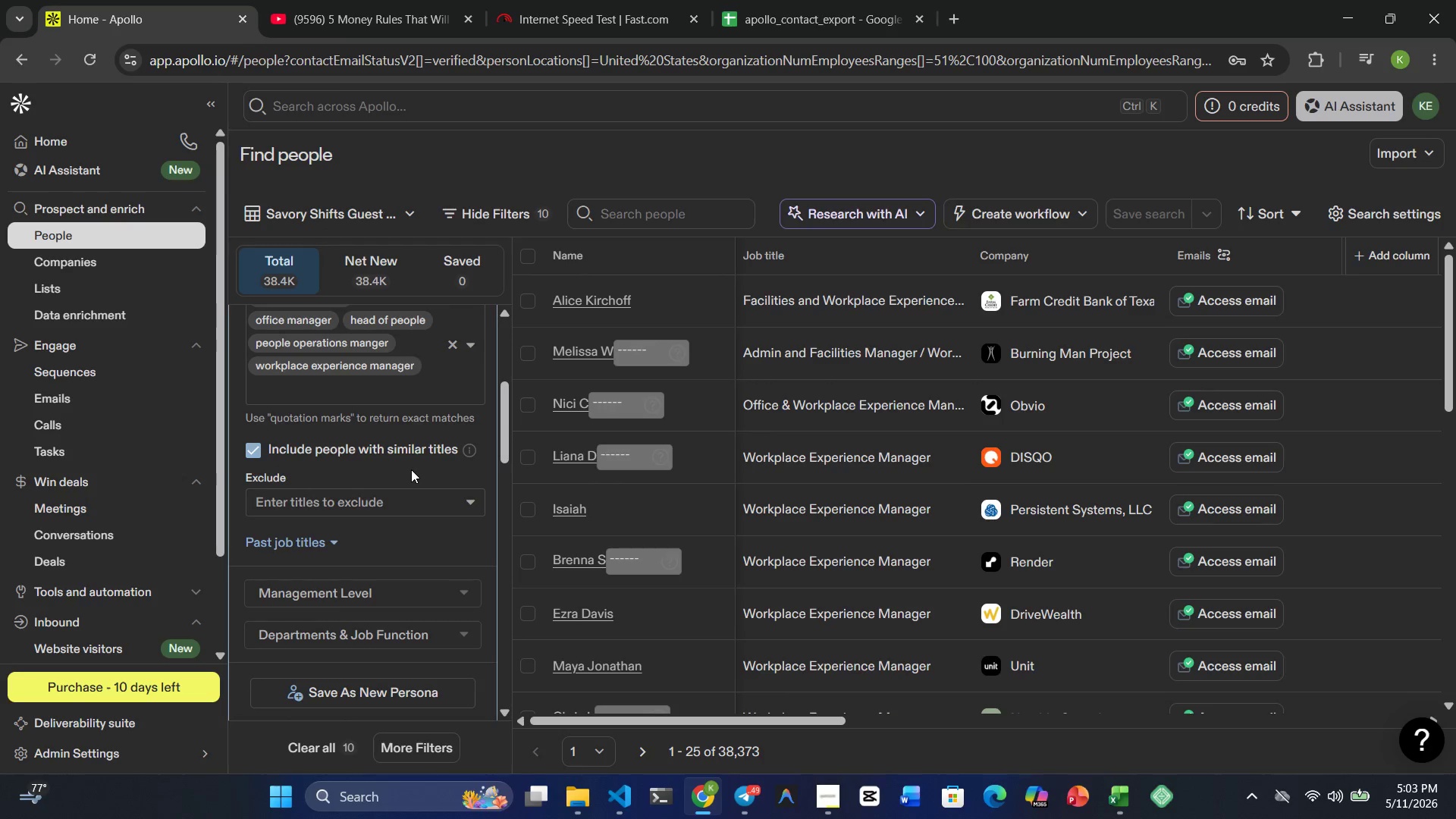 
scroll: coordinate [411, 472], scroll_direction: down, amount: 4.0
 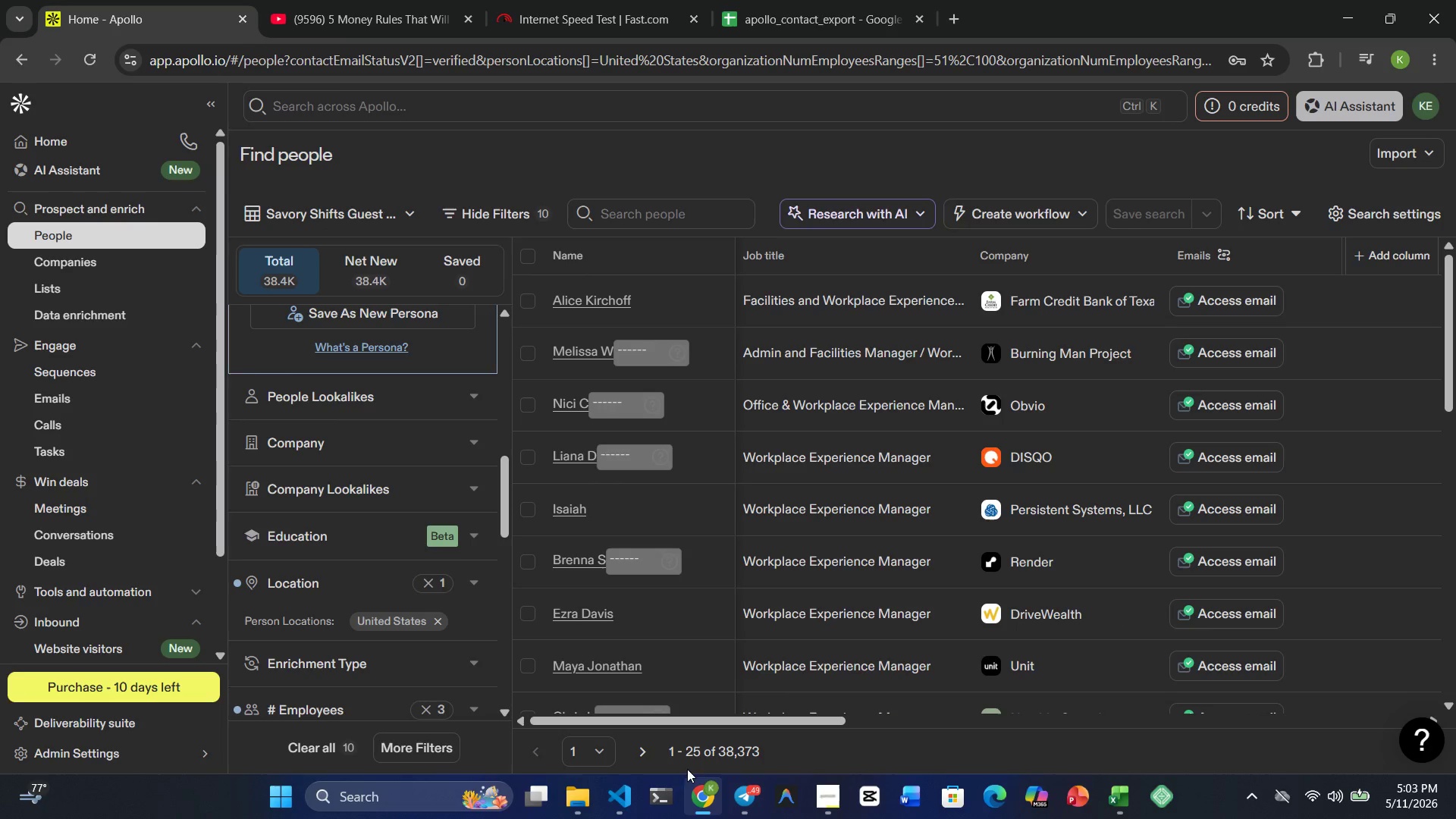 
wait(7.25)
 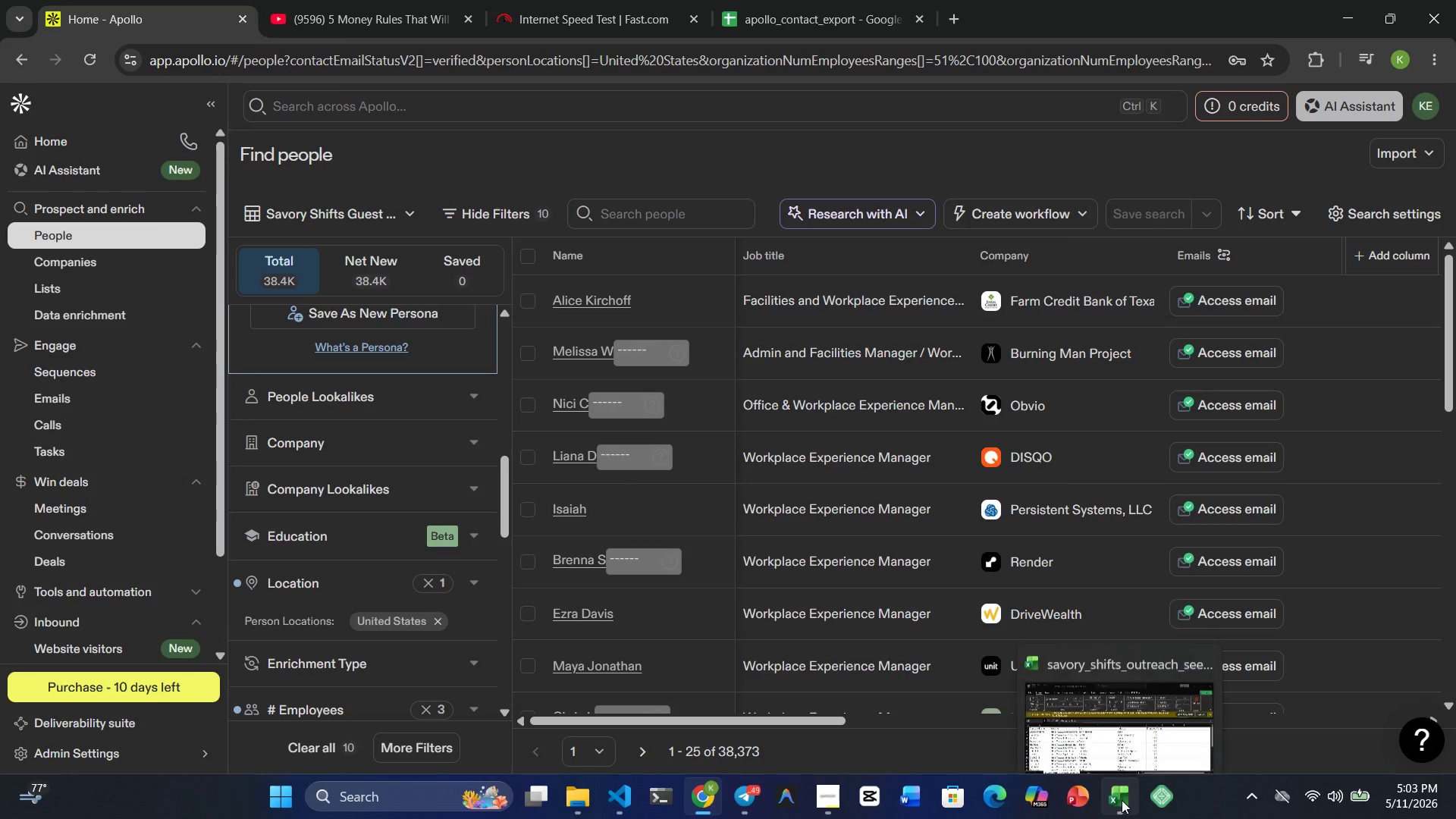 
scroll: coordinate [736, 365], scroll_direction: up, amount: 5.0
 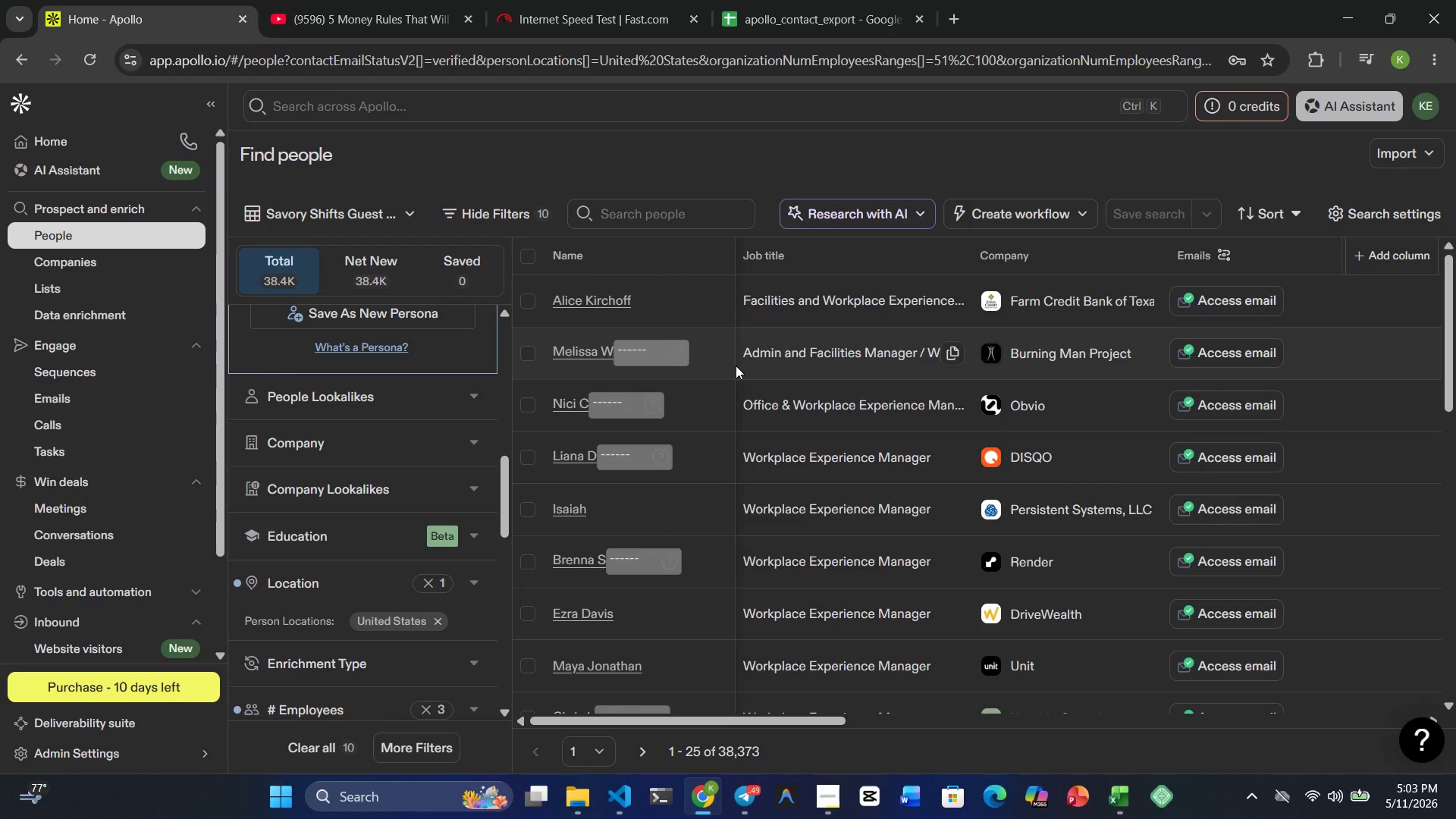 
mouse_move([633, 403])
 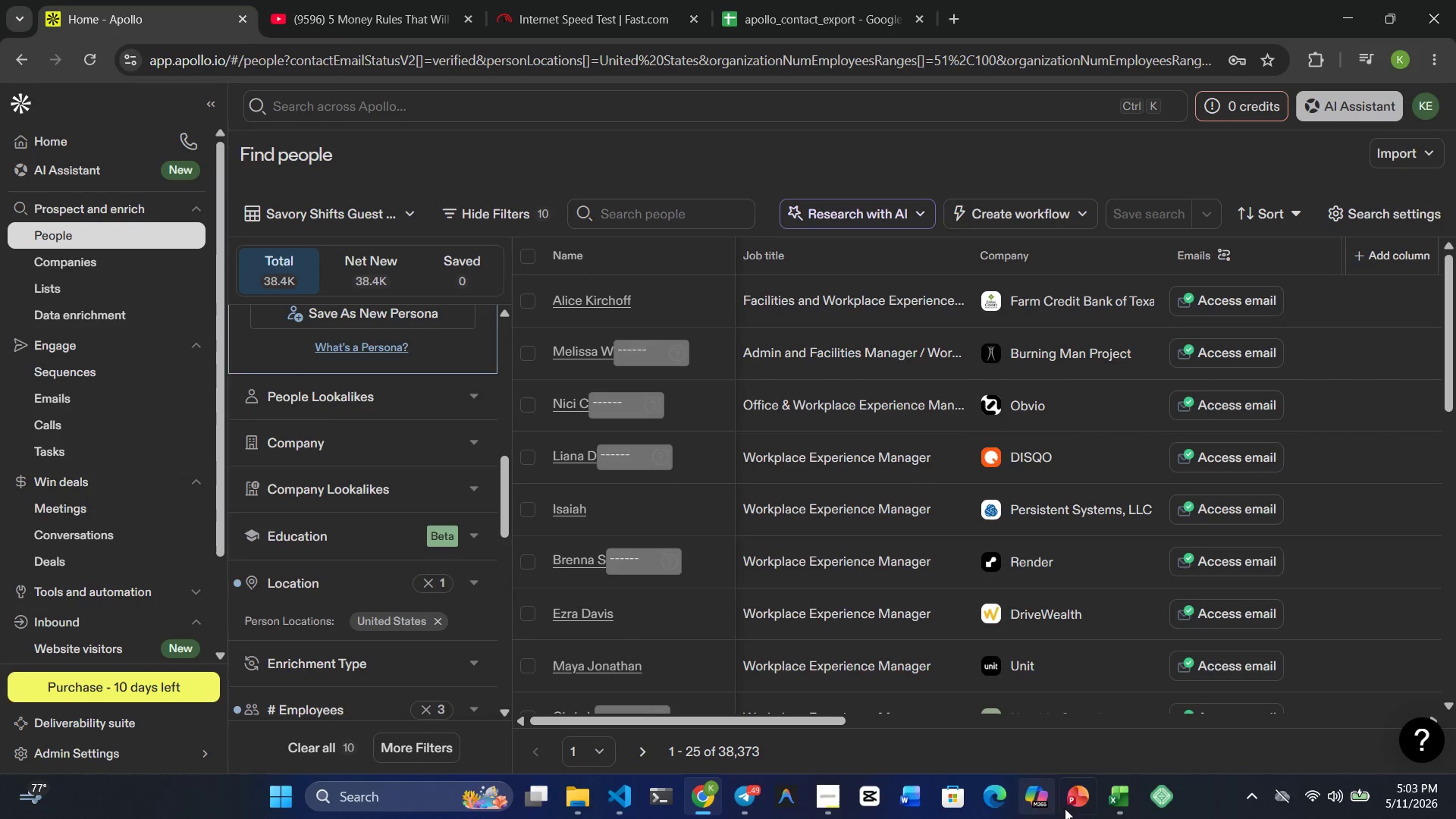 
left_click_drag(start_coordinate=[1116, 812], to_coordinate=[1120, 812])
 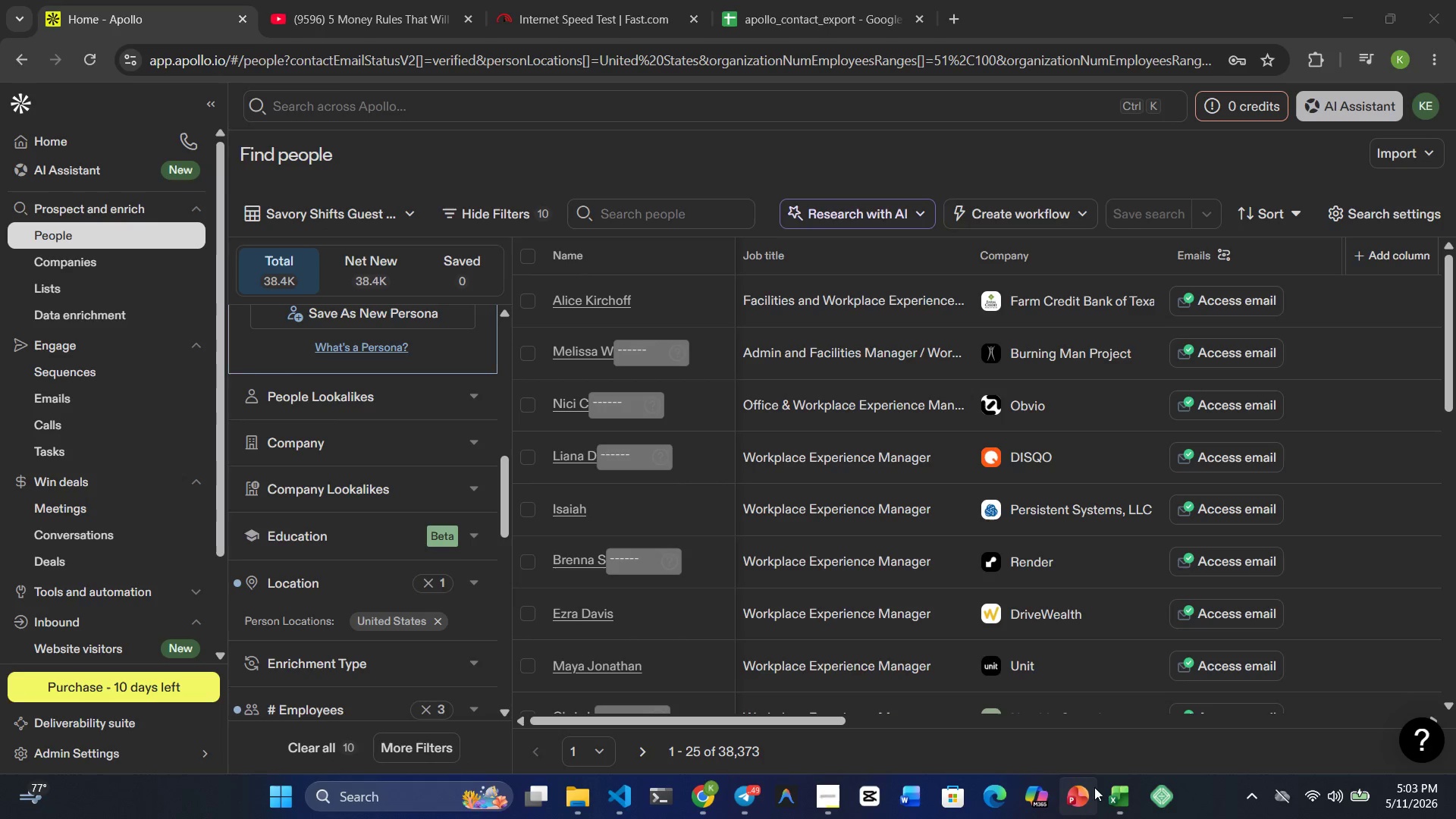 
left_click([1106, 797])
 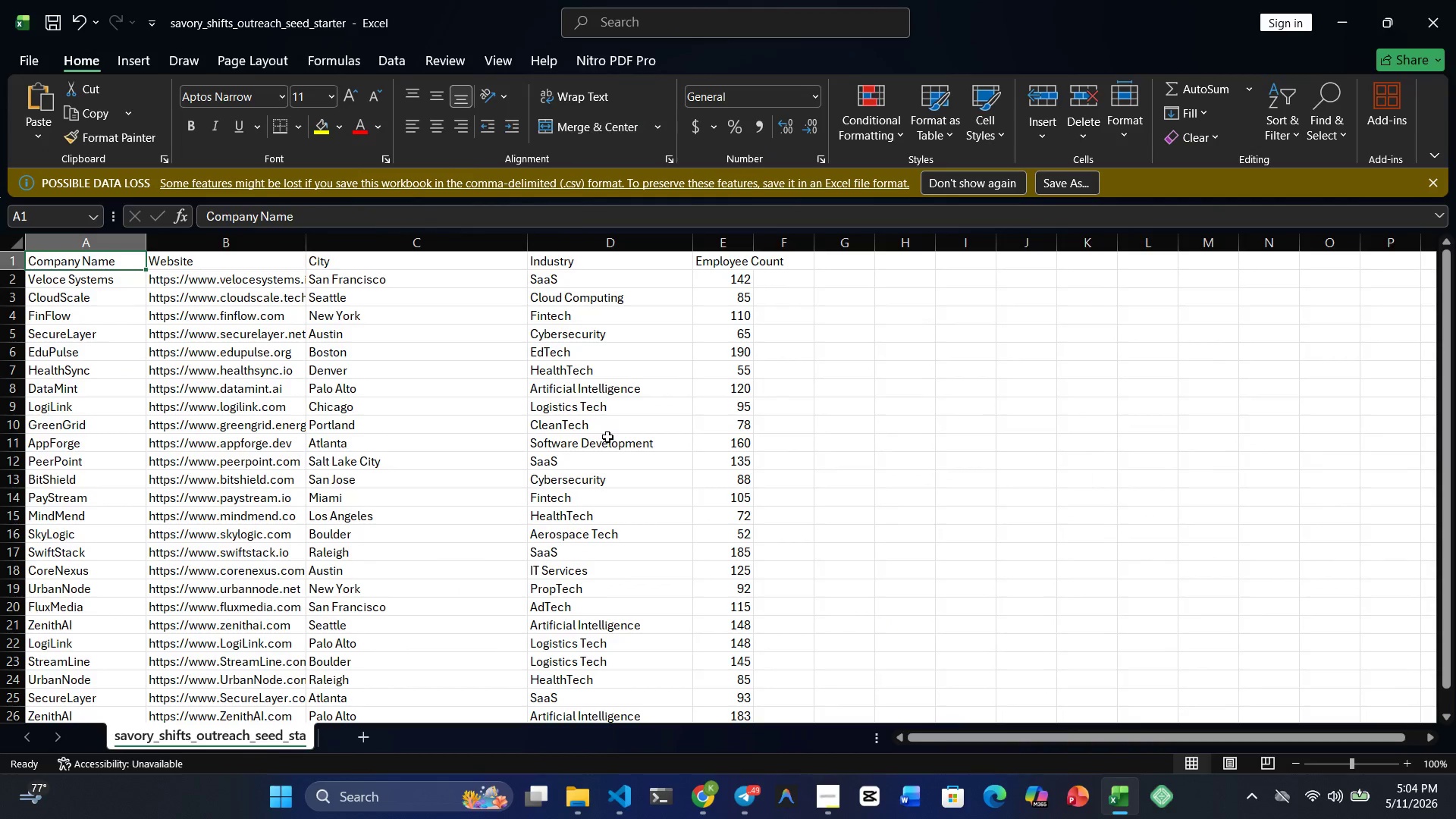 
scroll: coordinate [424, 388], scroll_direction: up, amount: 19.0
 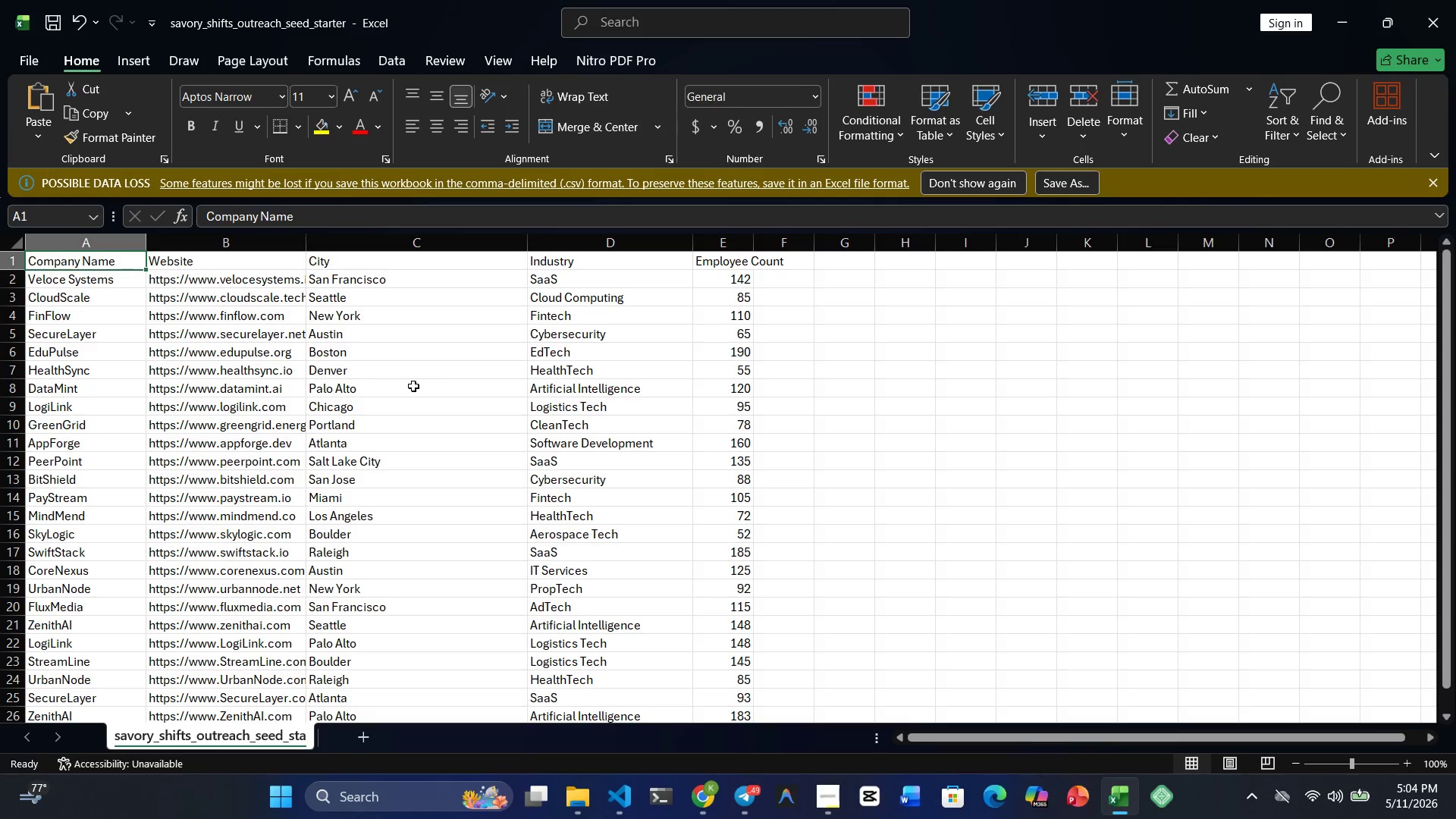 
mouse_move([826, 792])
 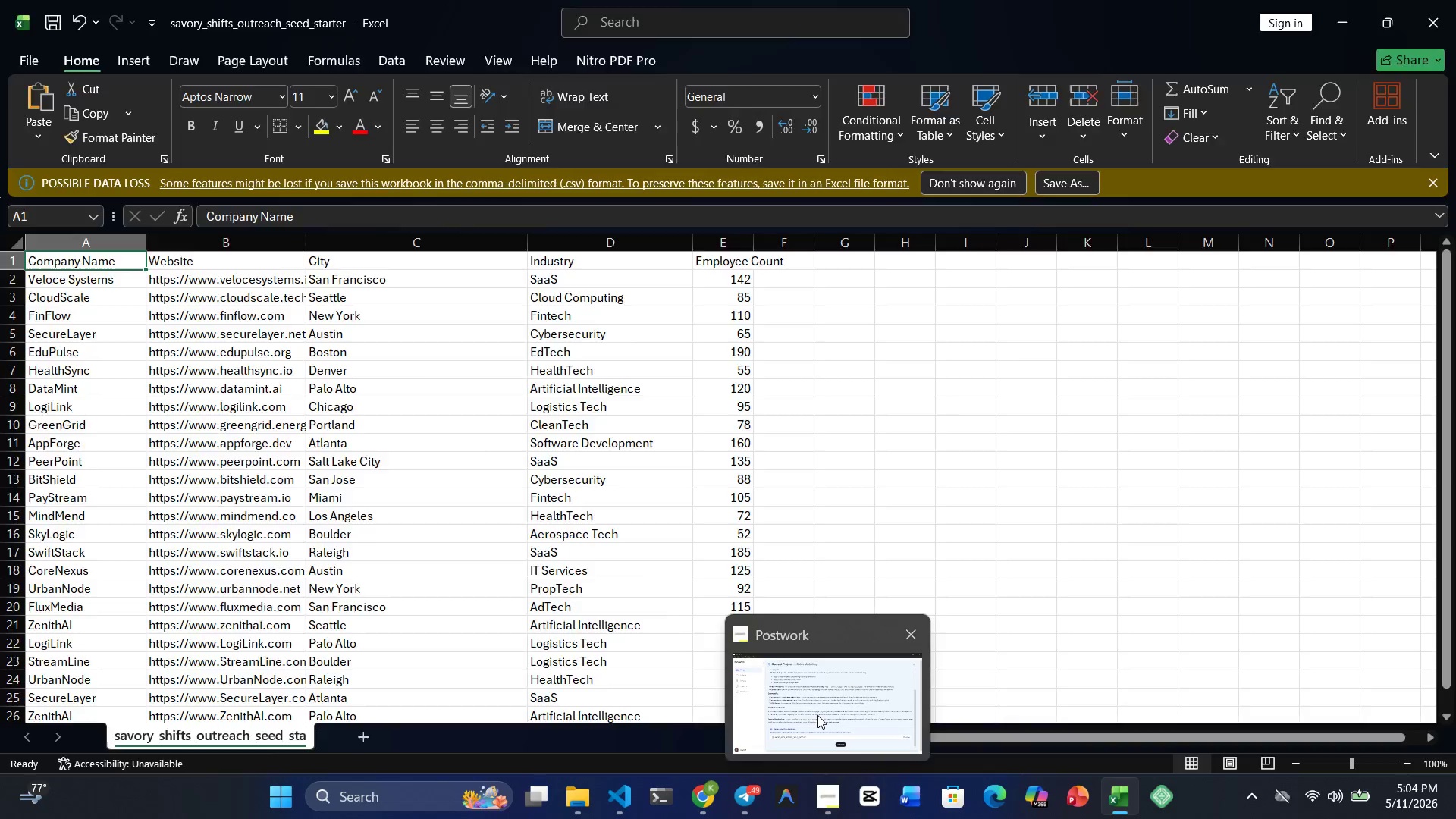 
left_click([817, 715])